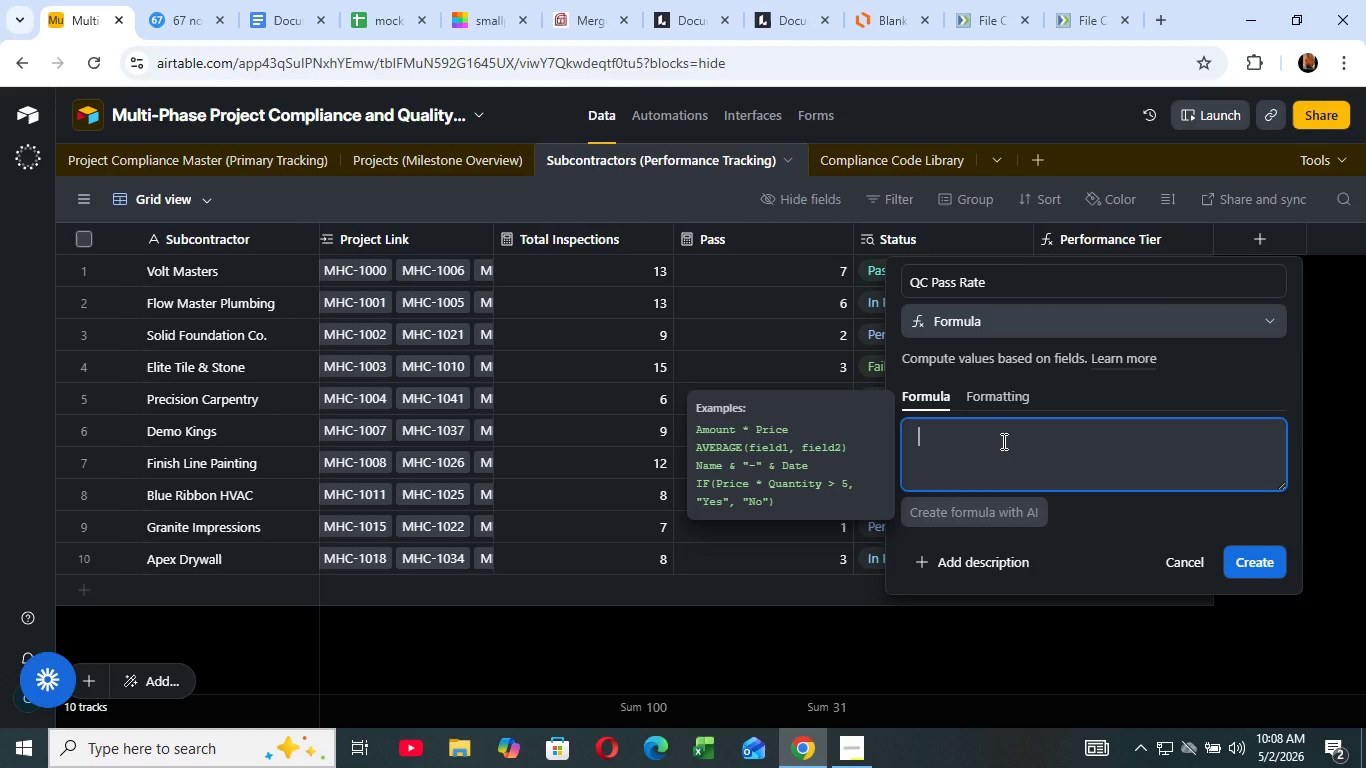 
type(({pass)
 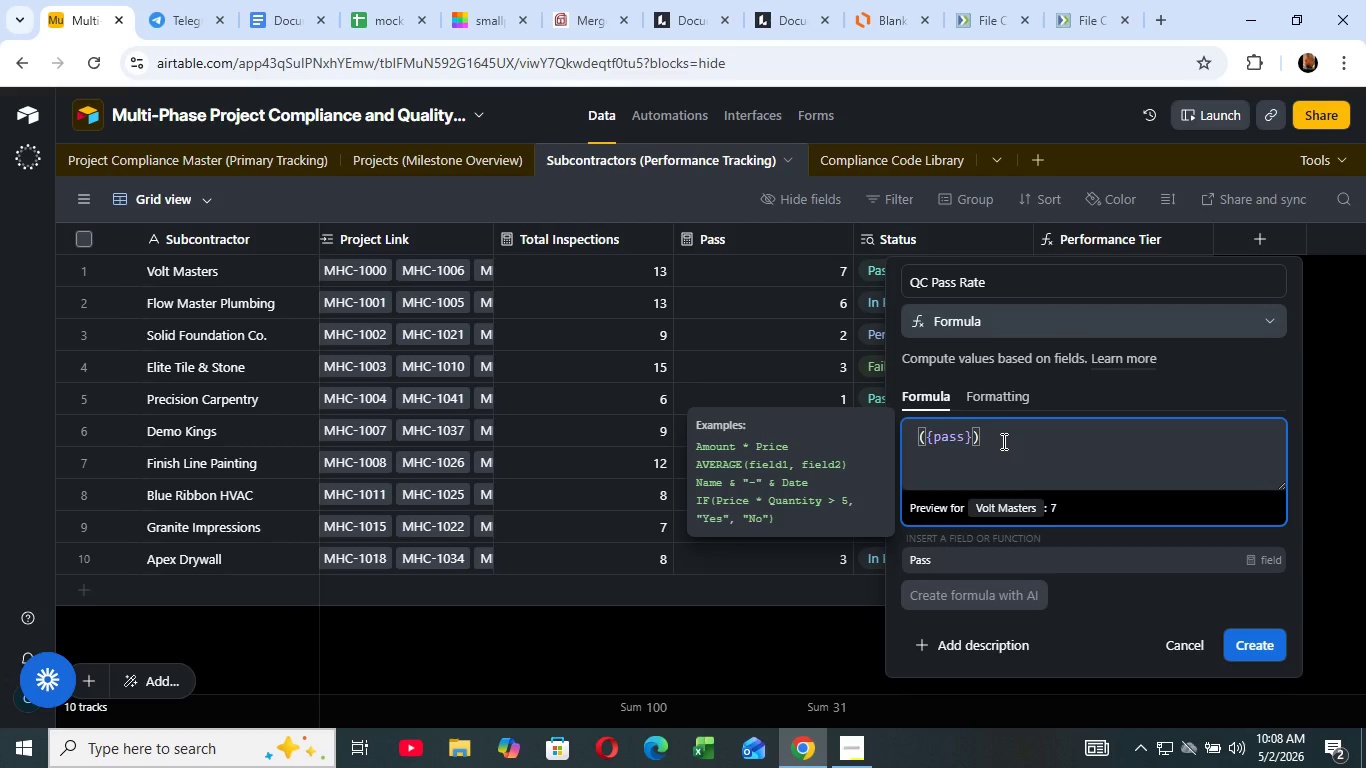 
key(ArrowRight)
 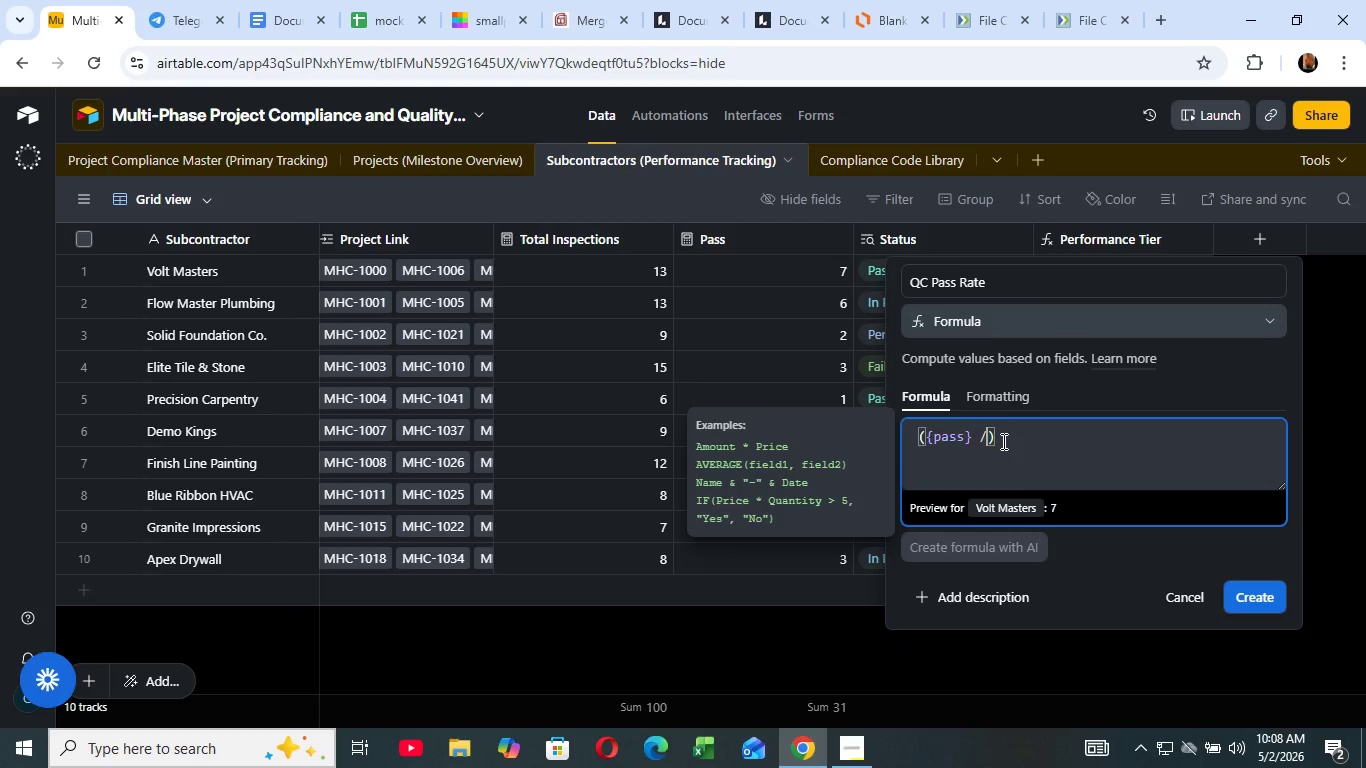 
key(Space)
 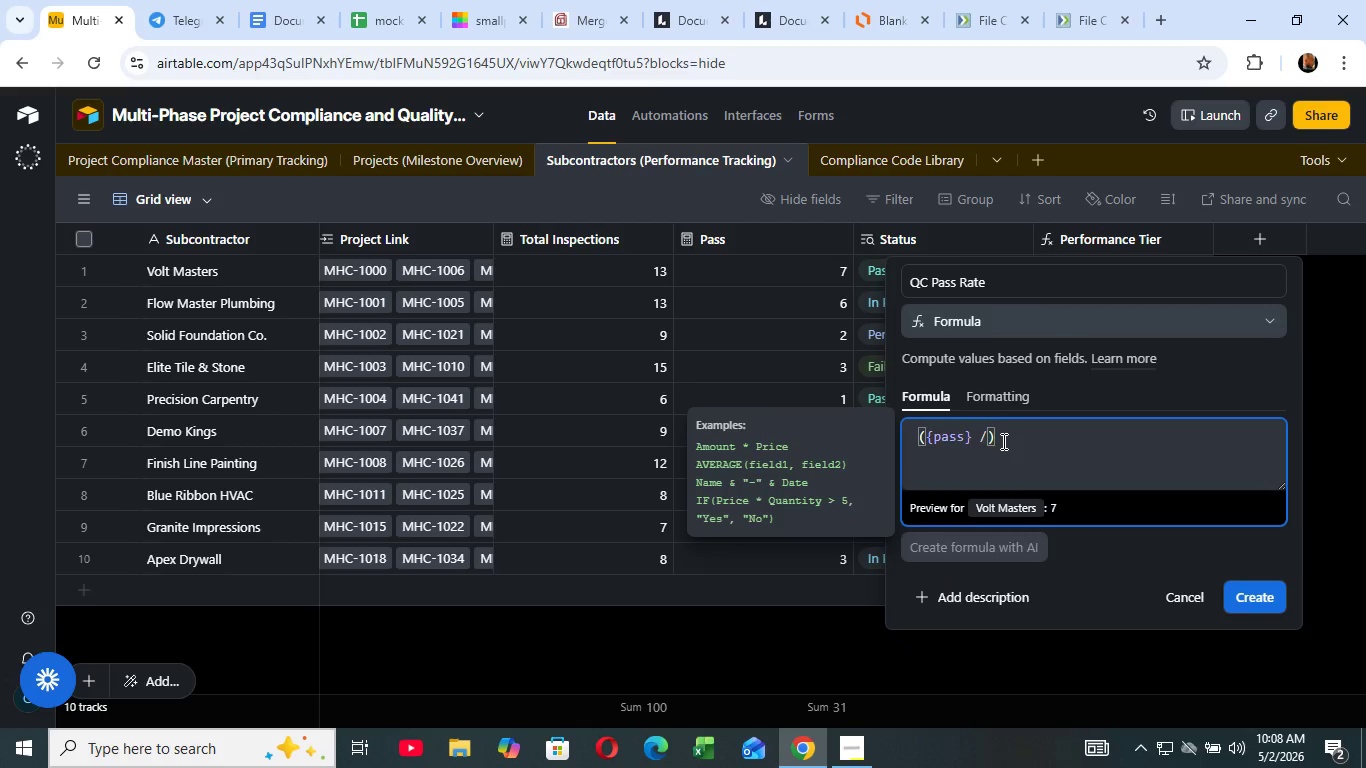 
key(Slash)
 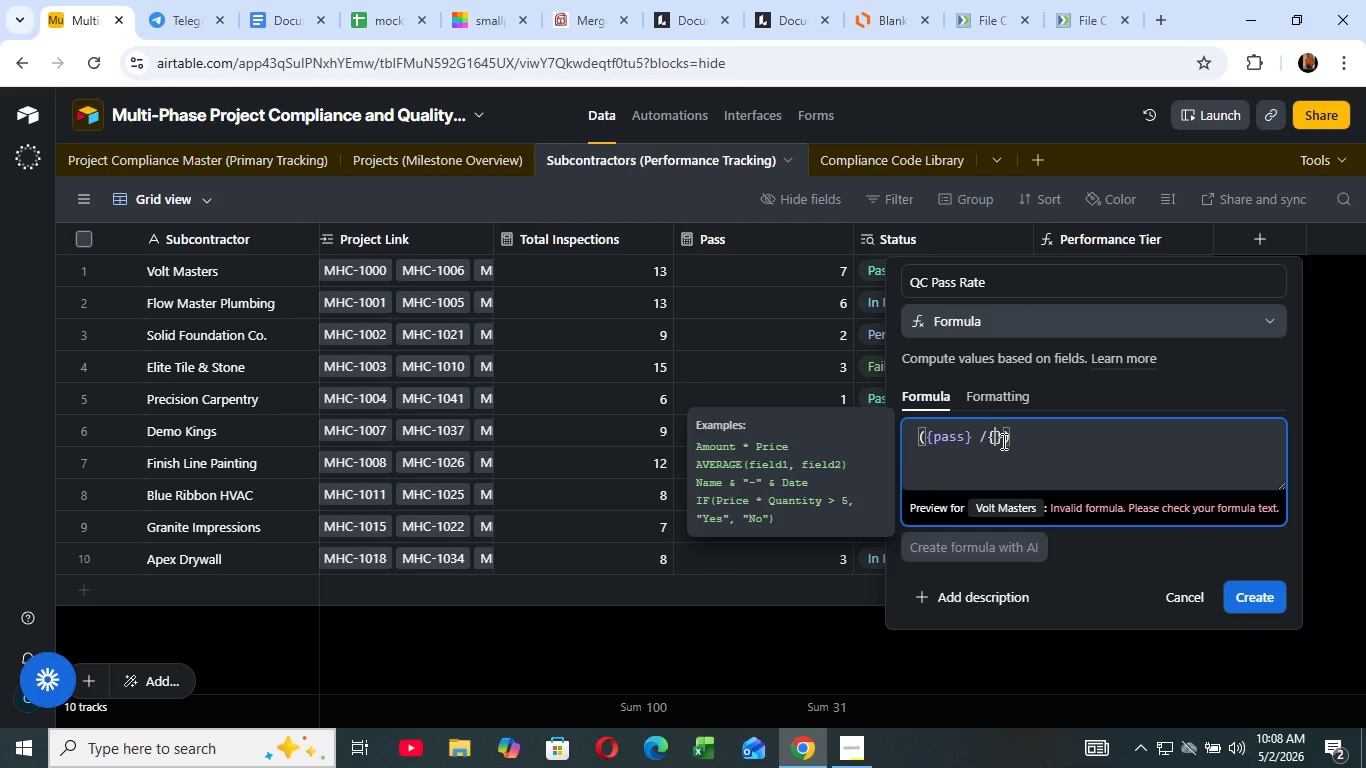 
type({TOT)
 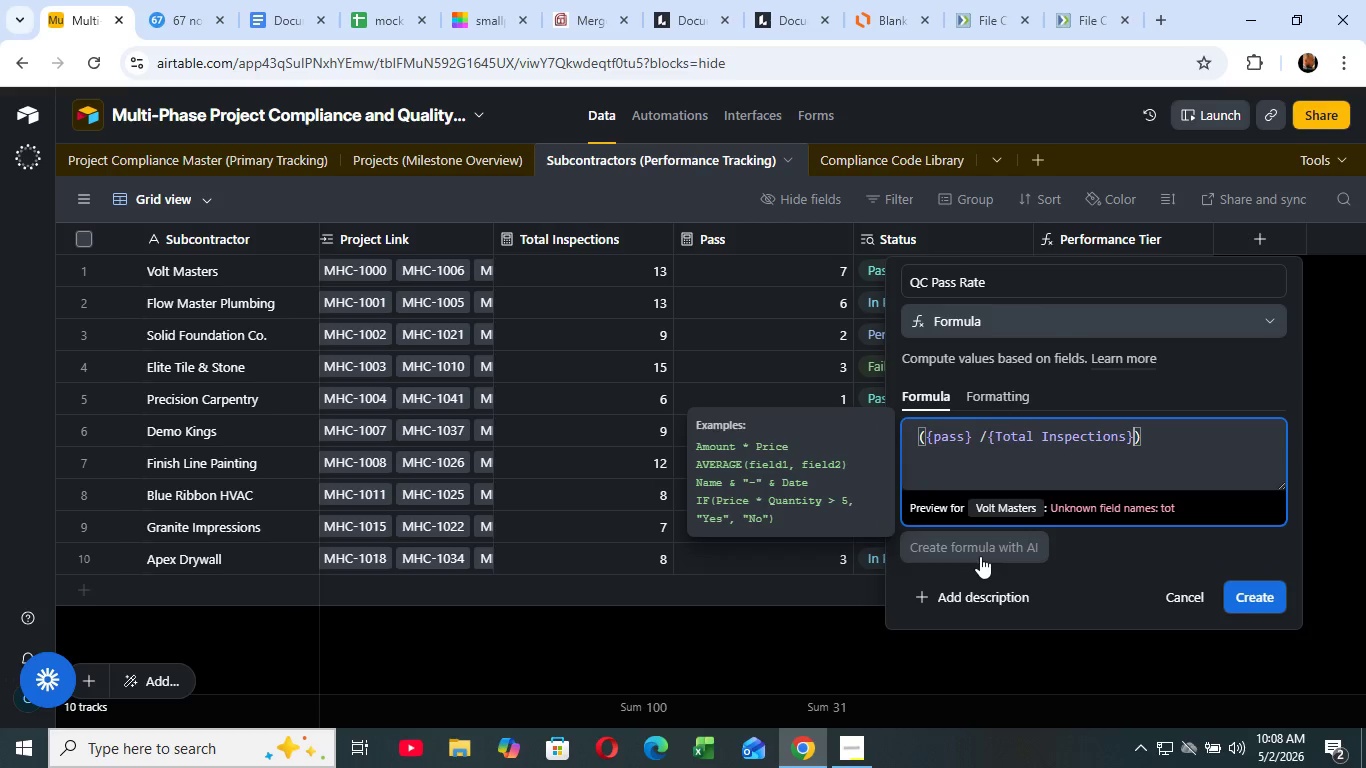 
left_click([980, 556])
 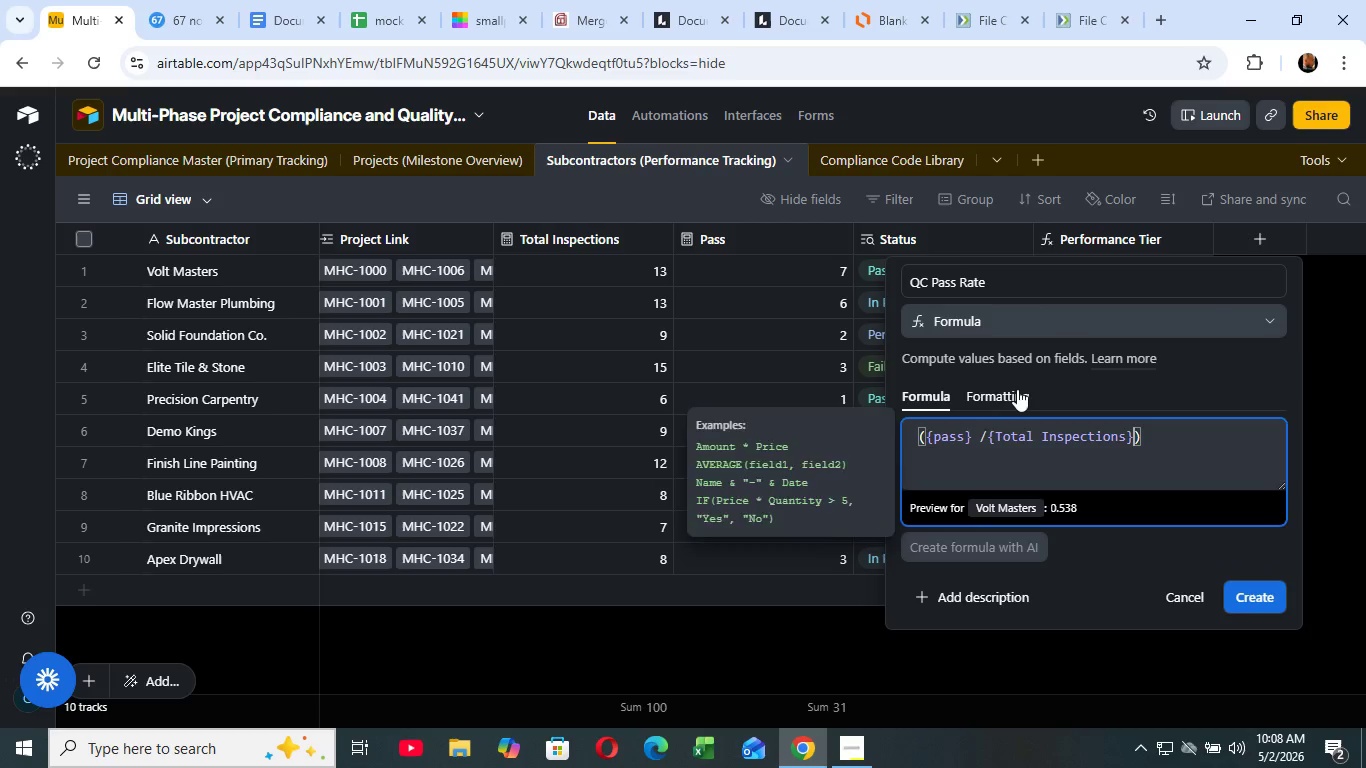 
left_click([1017, 389])
 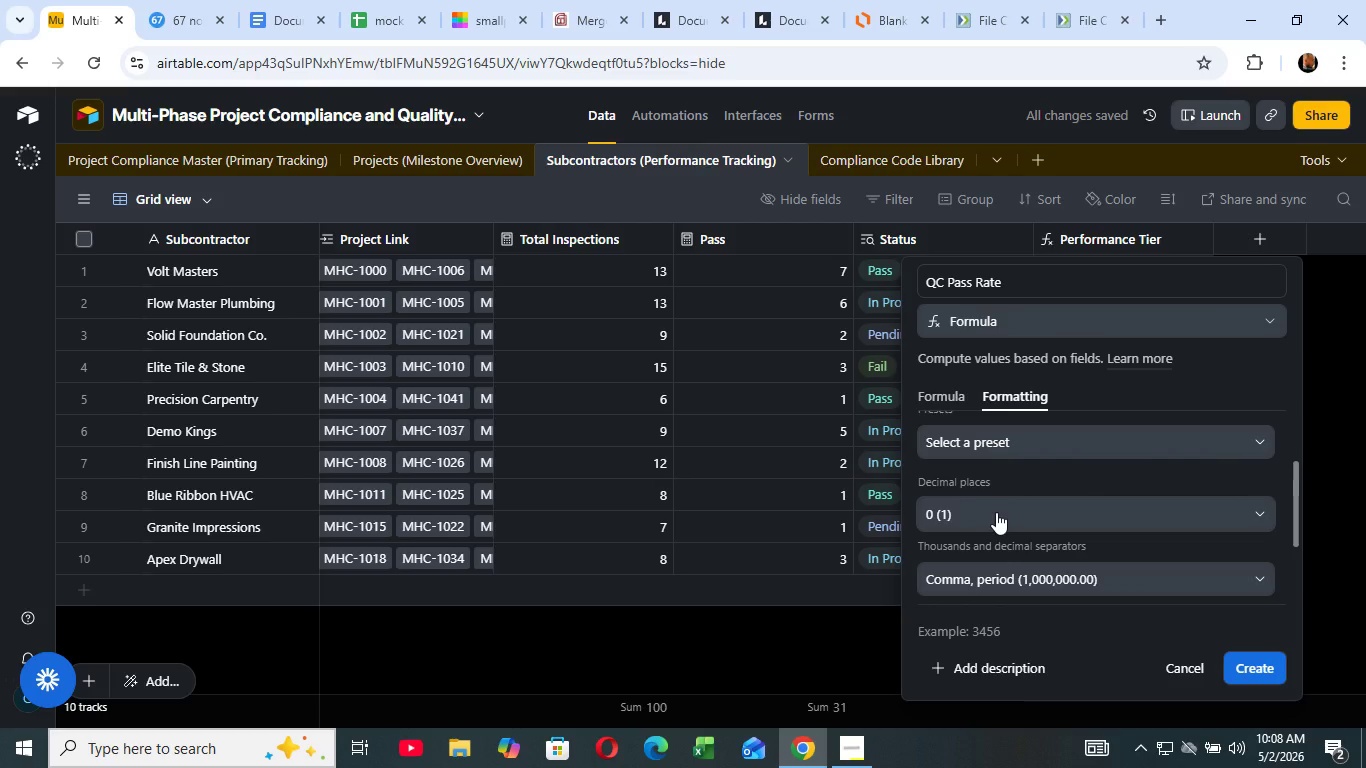 
scroll: coordinate [1015, 504], scroll_direction: down, amount: 1.0
 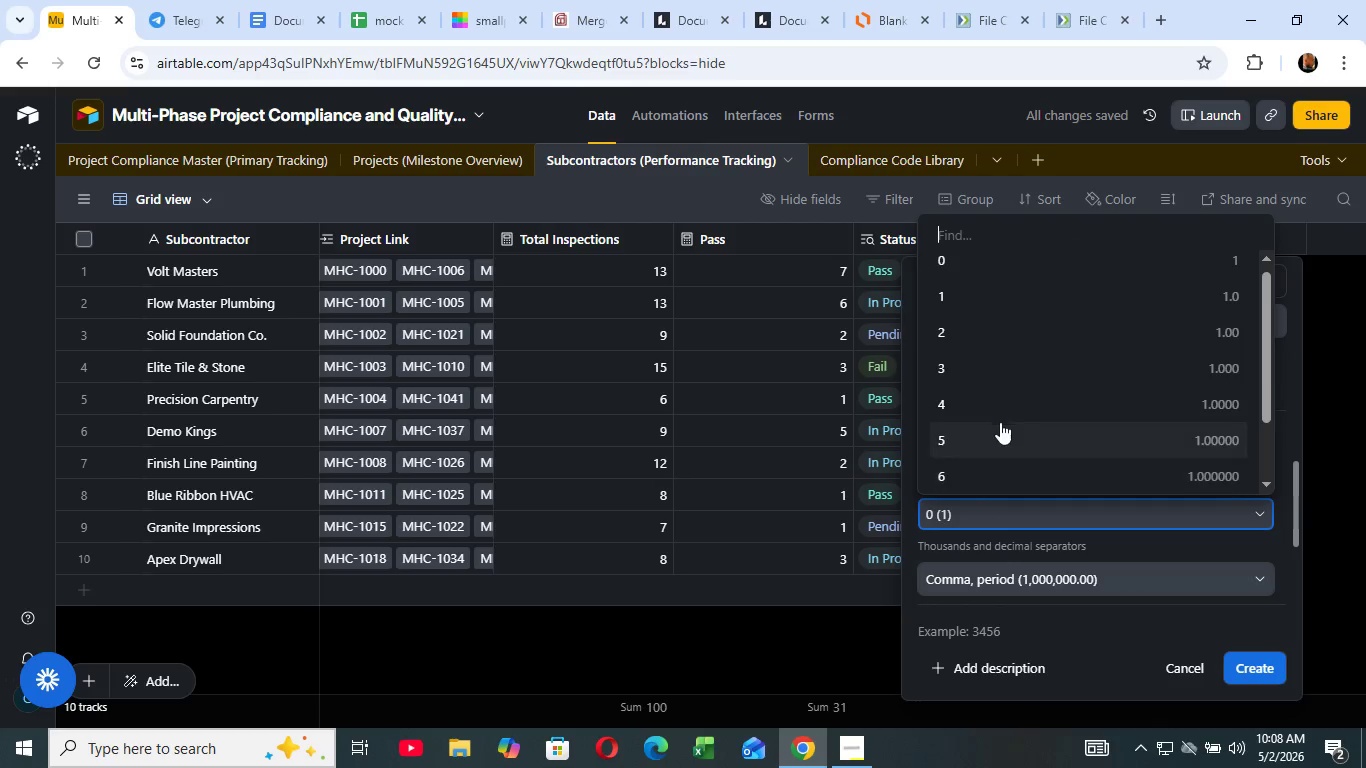 
left_click([996, 512])
 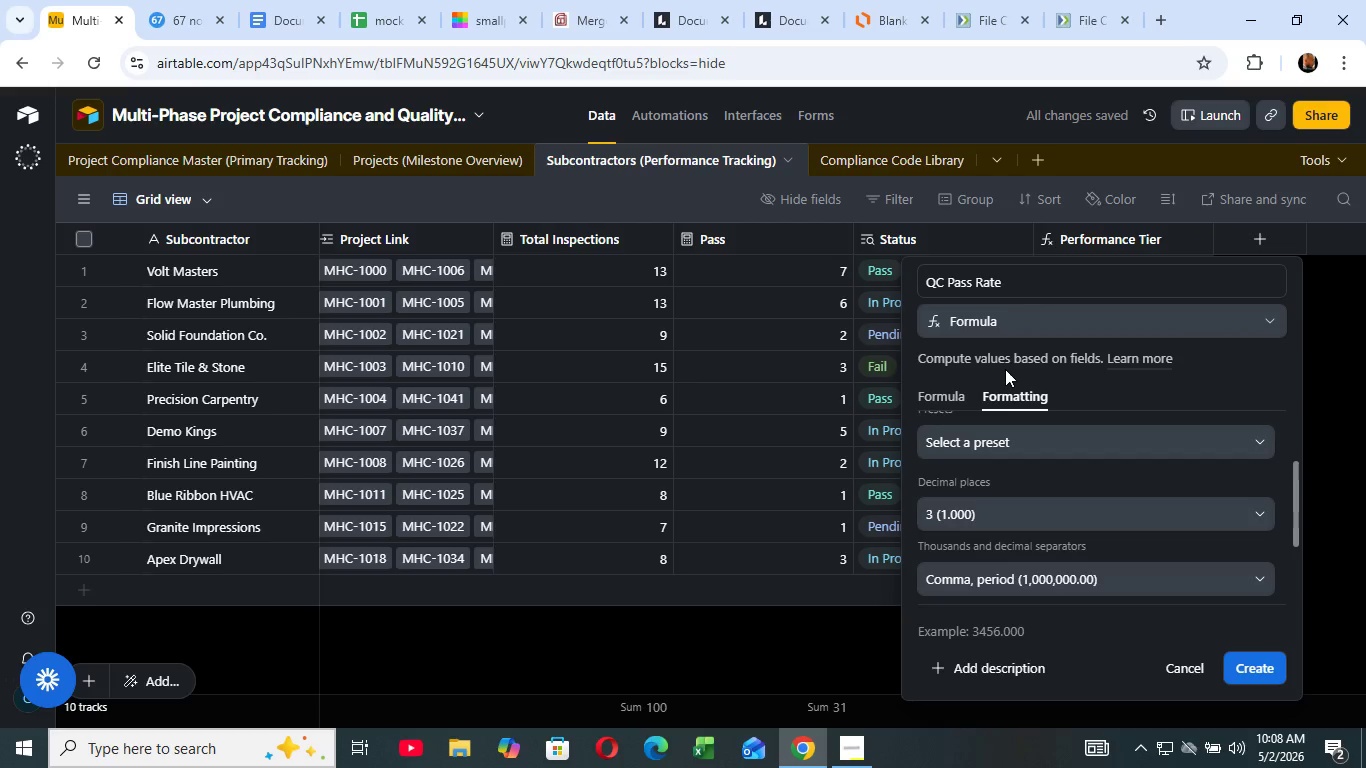 
left_click([1005, 368])
 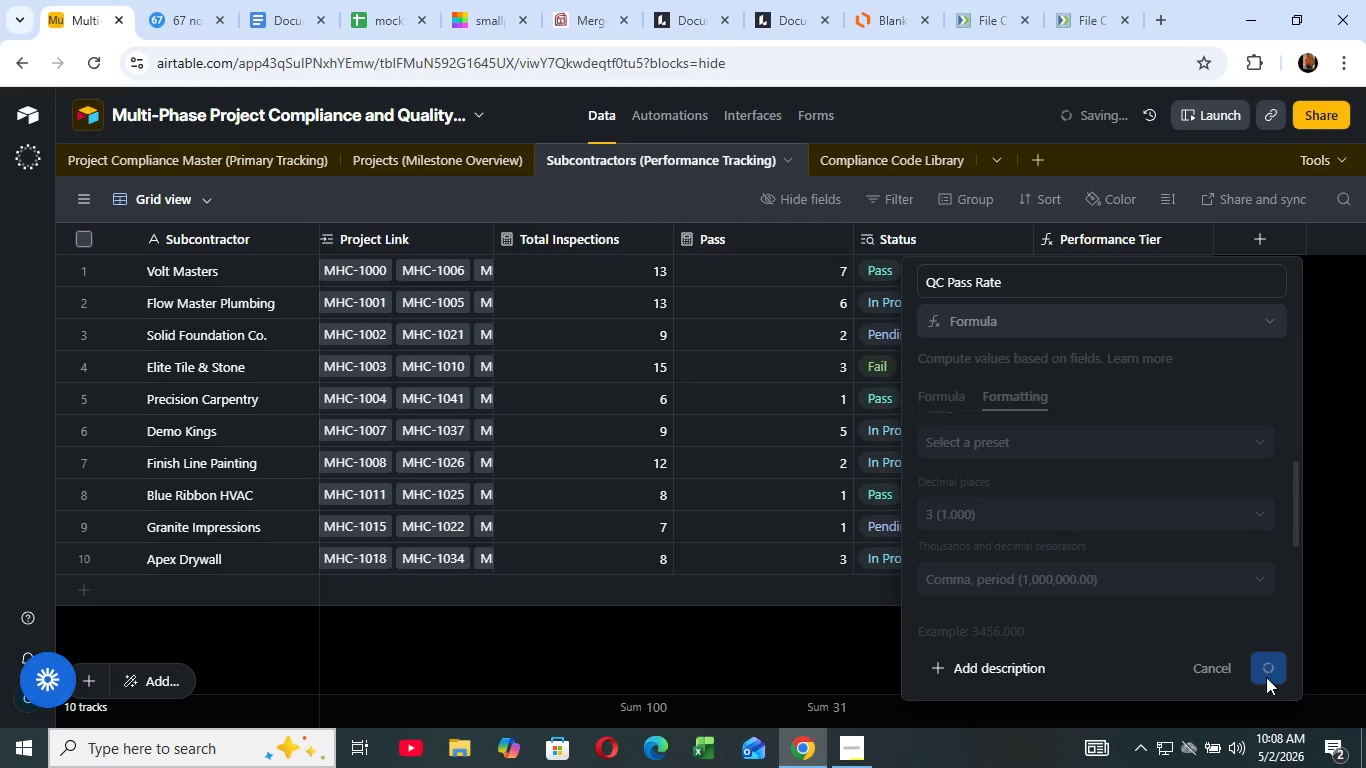 
left_click([1266, 677])
 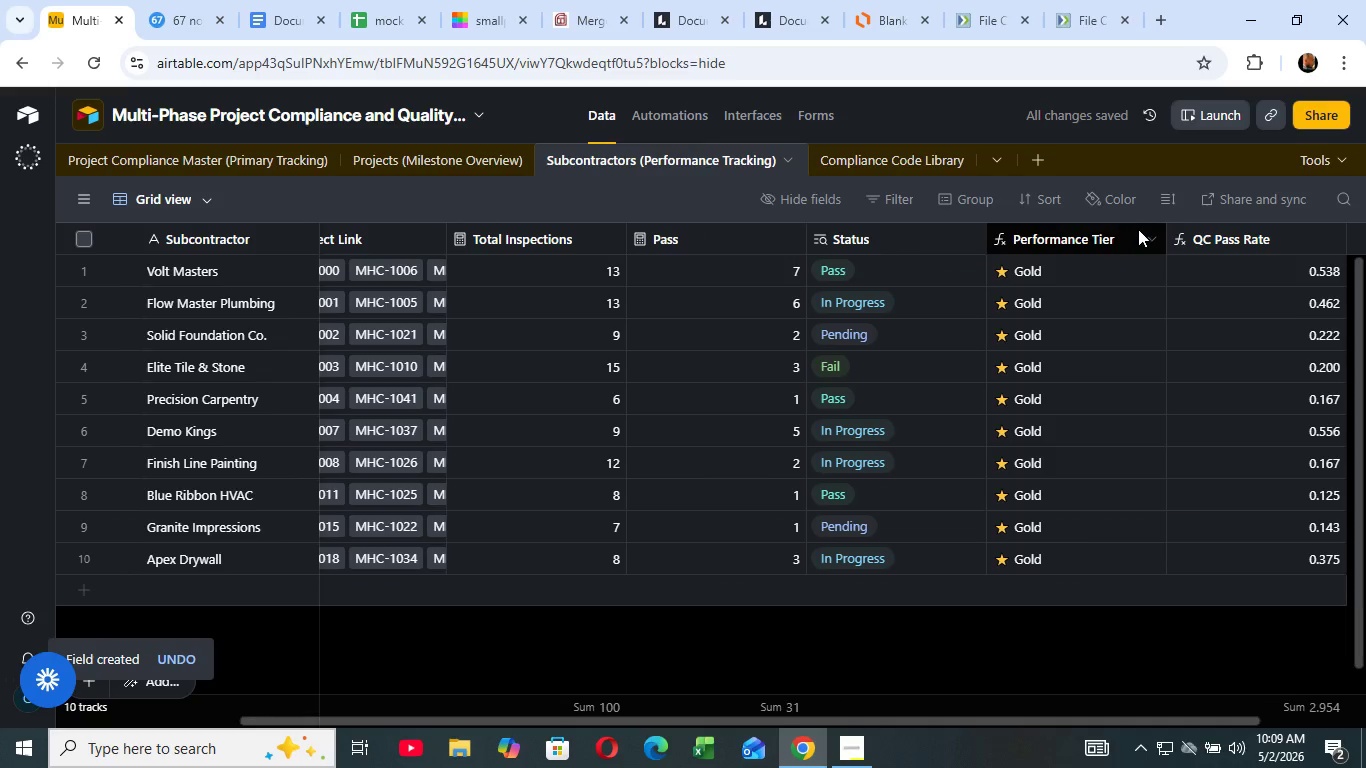 
wait(5.41)
 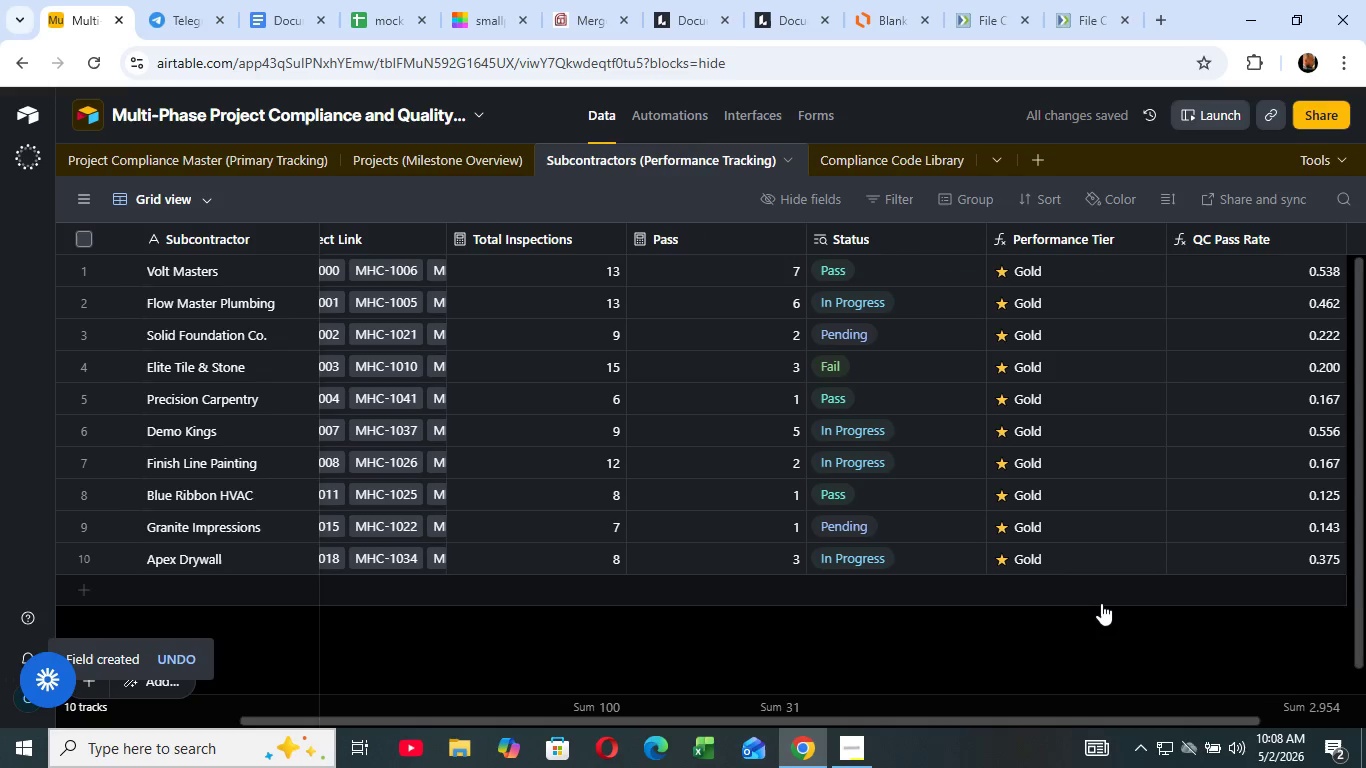 
left_click([1140, 230])
 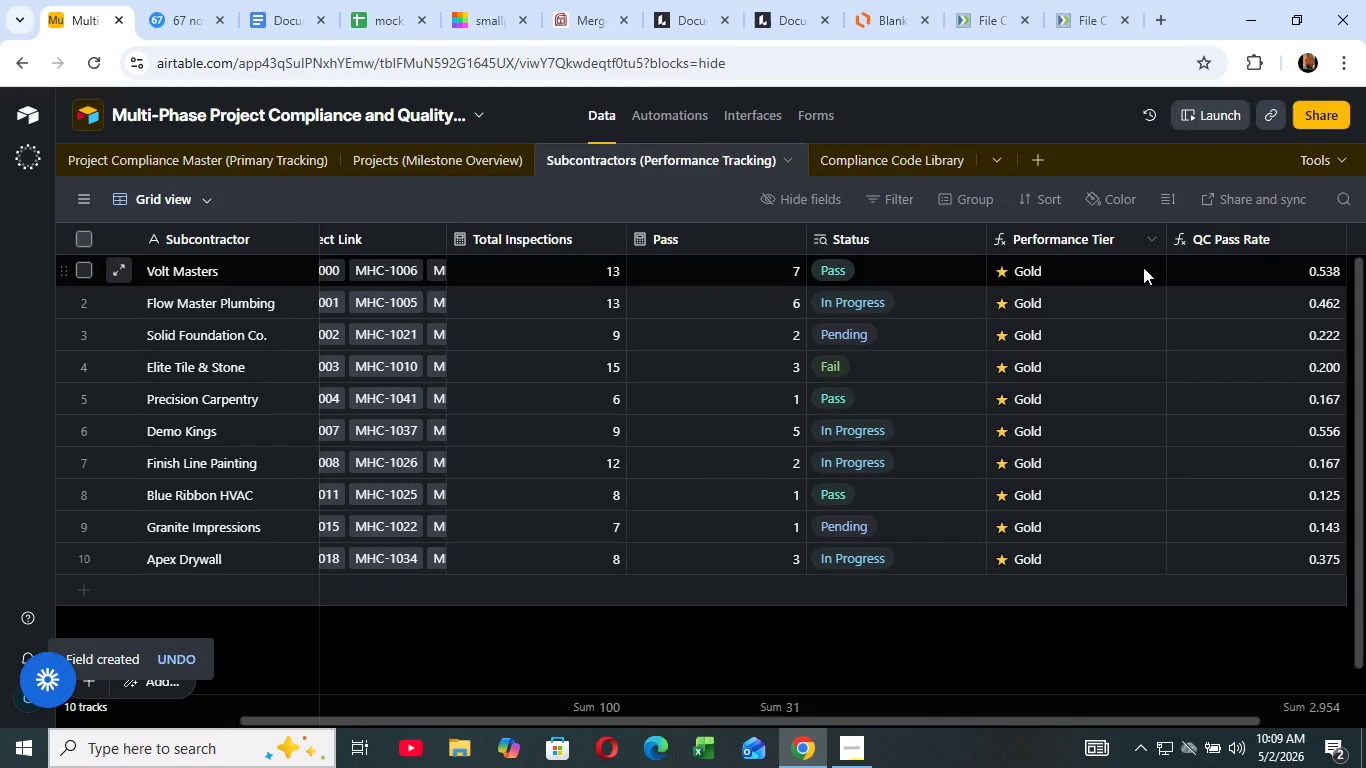 
left_click([1143, 272])
 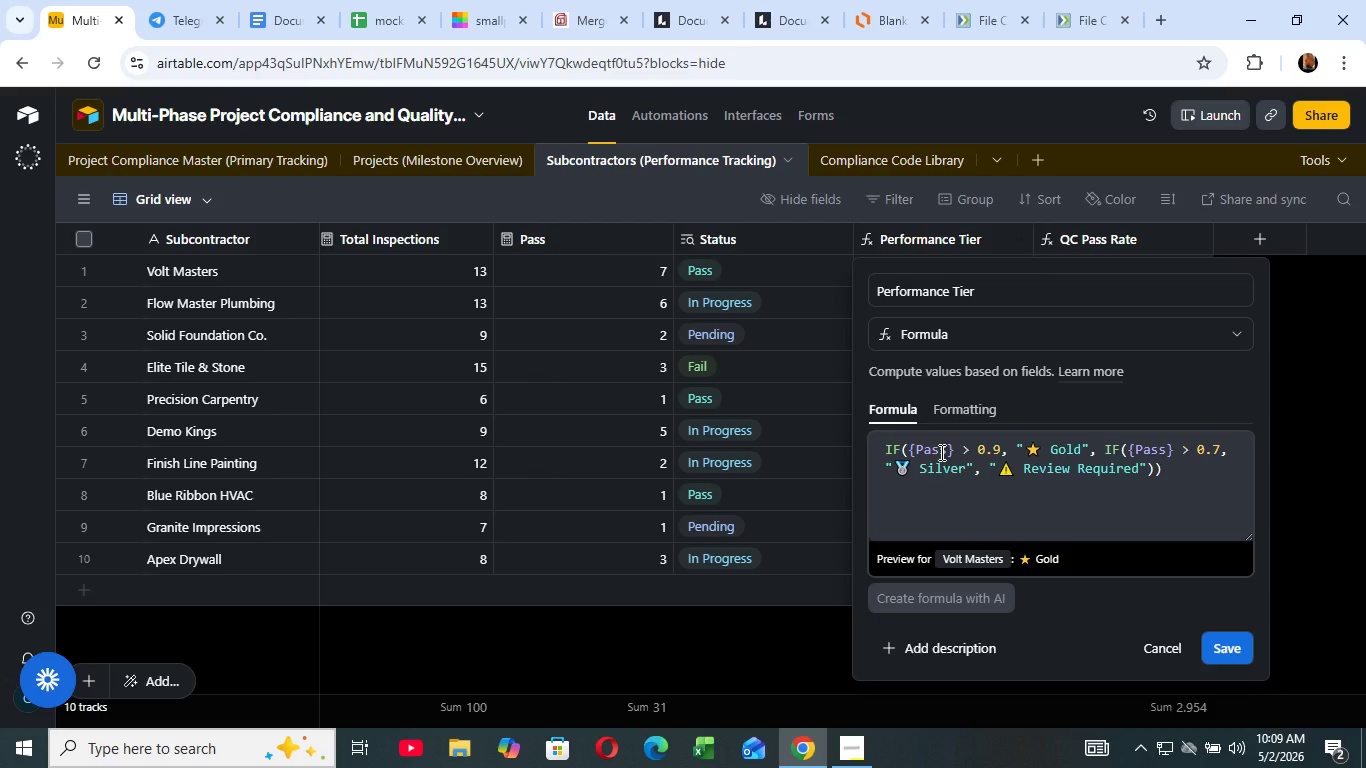 
wait(19.47)
 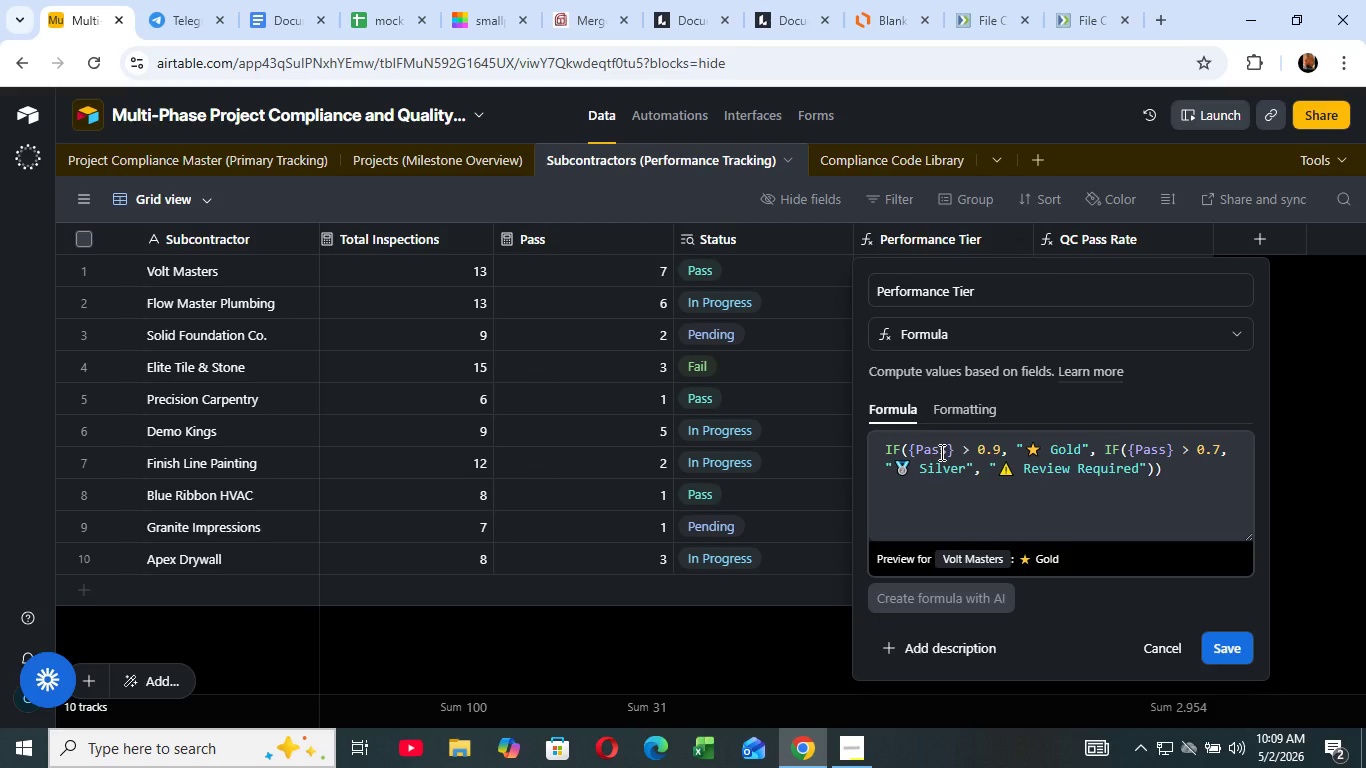 
double_click([935, 453])
 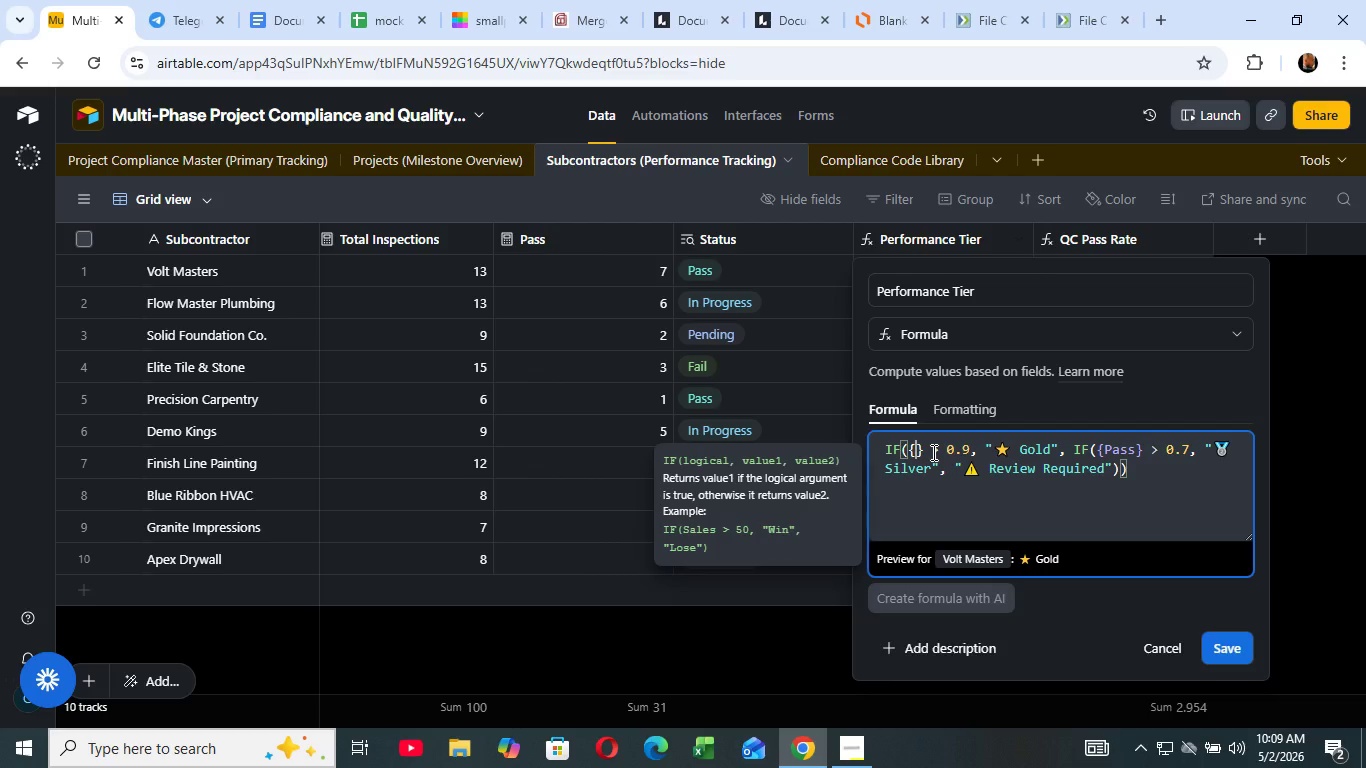 
key(Backspace)
 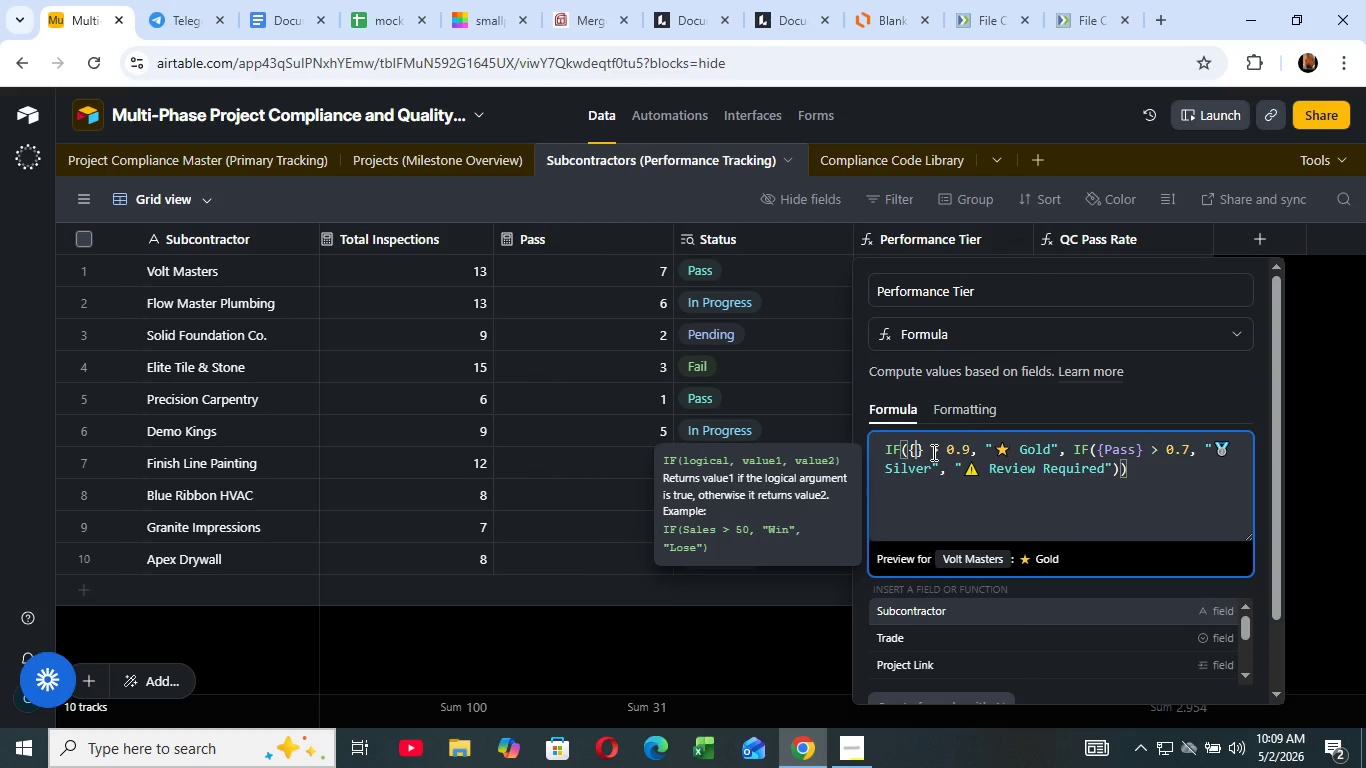 
hold_key(key=ShiftLeft, duration=1.08)
 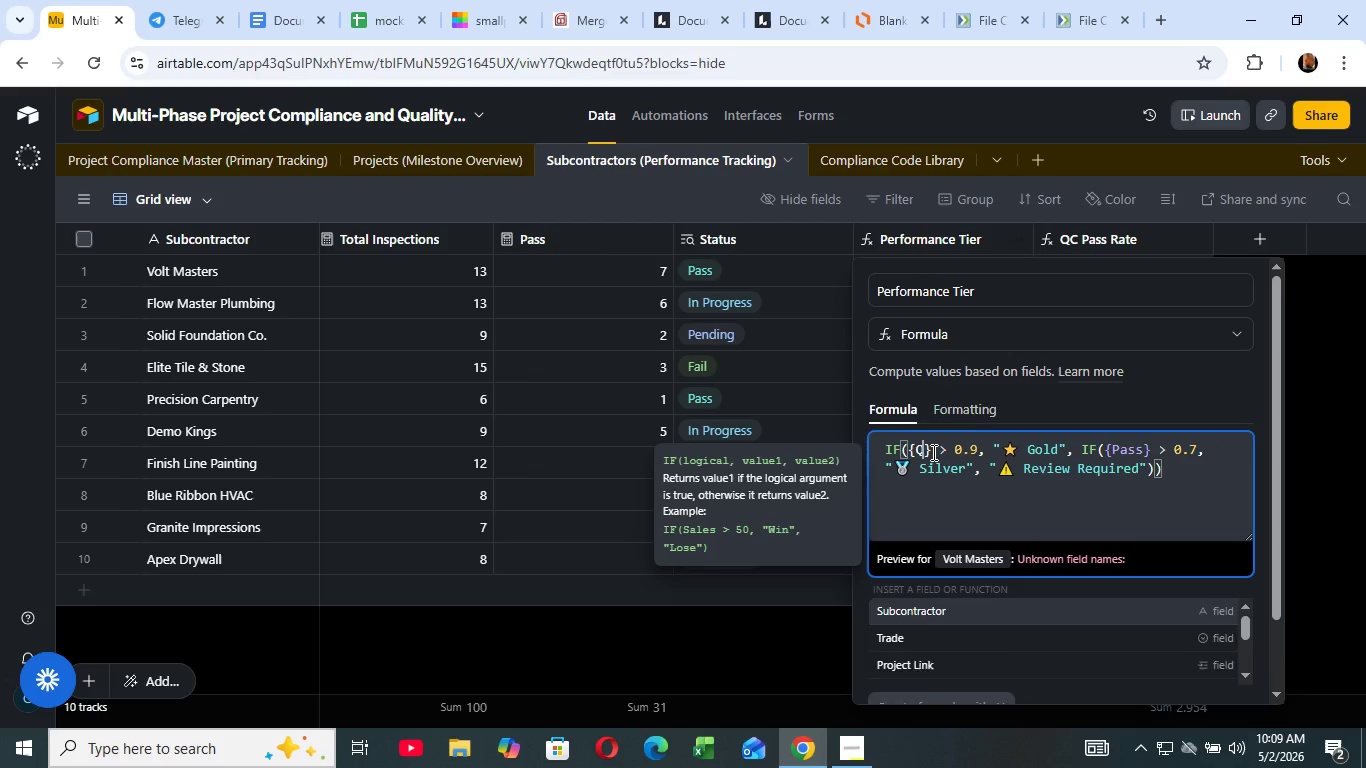 
hold_key(key=ShiftLeft, duration=1.0)
 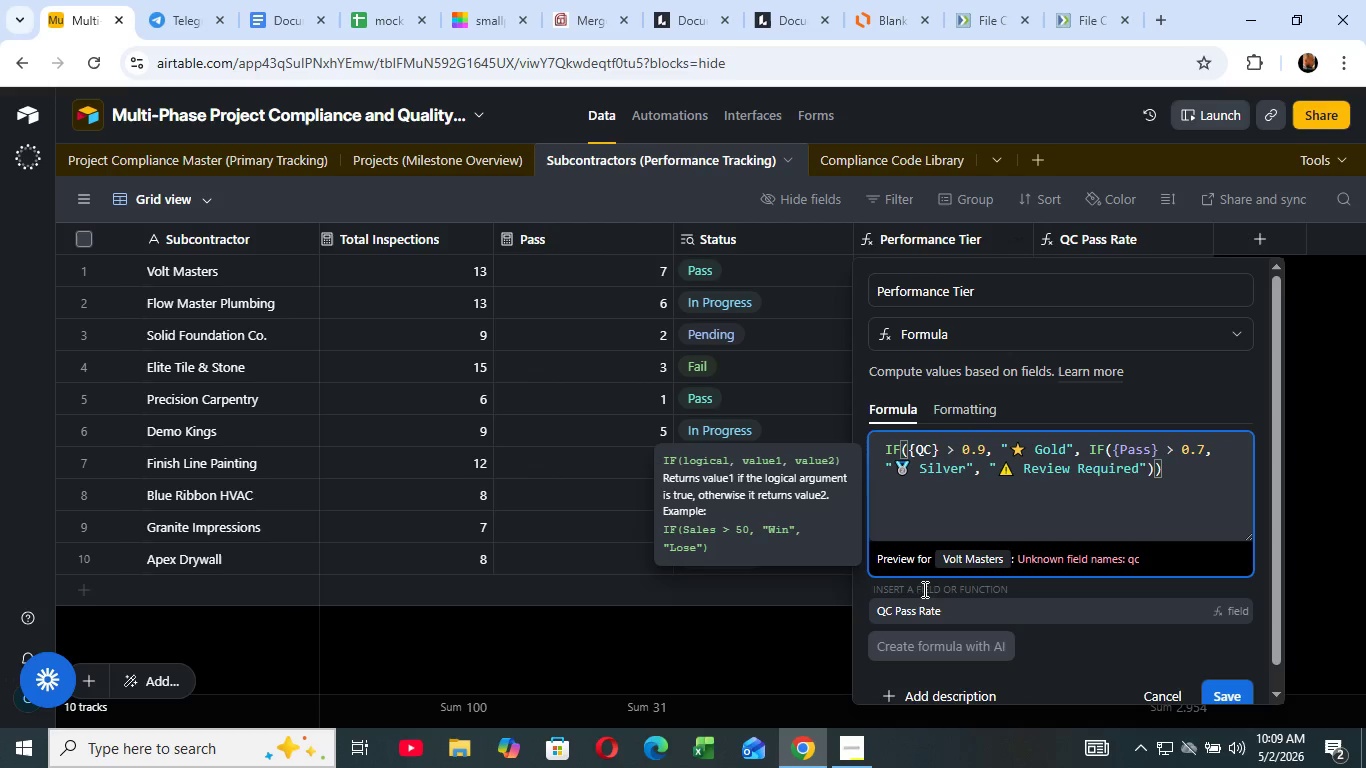 
type(qc)
 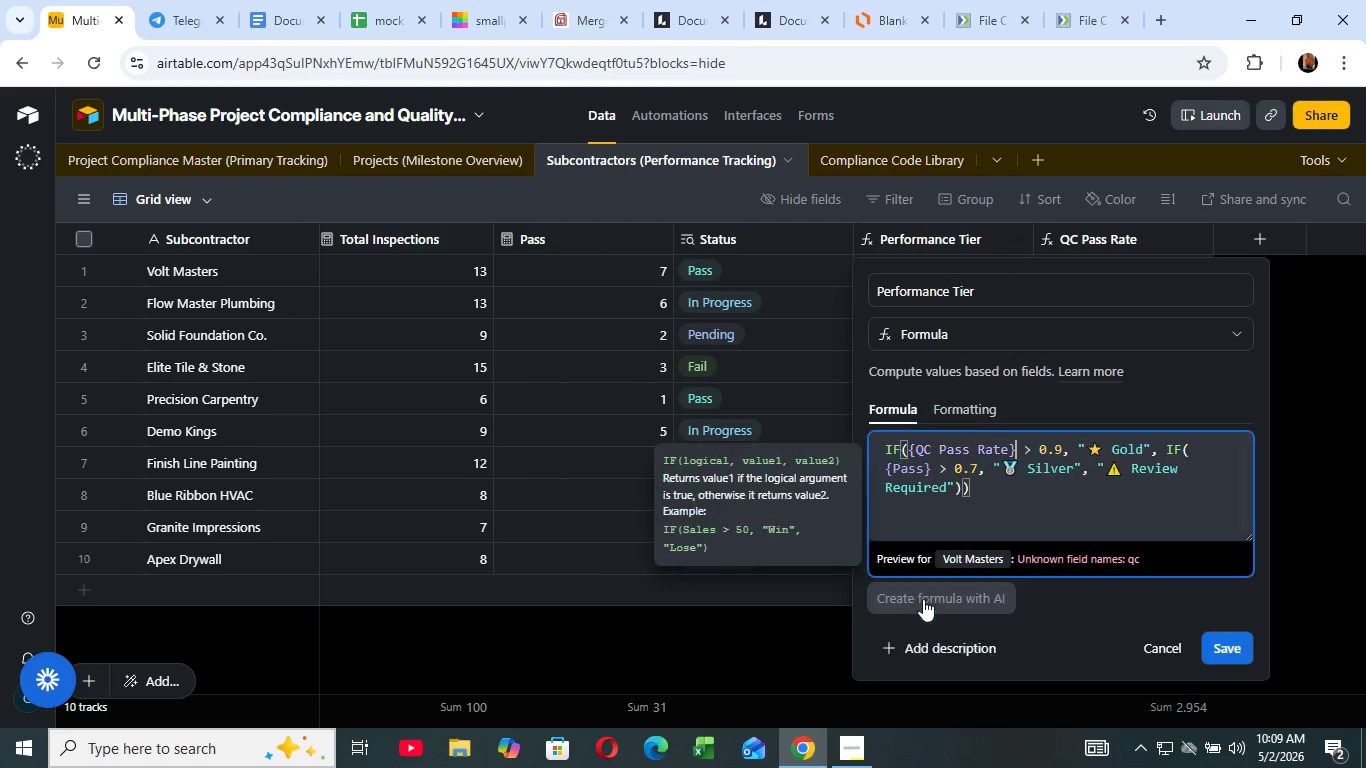 
left_click([923, 599])
 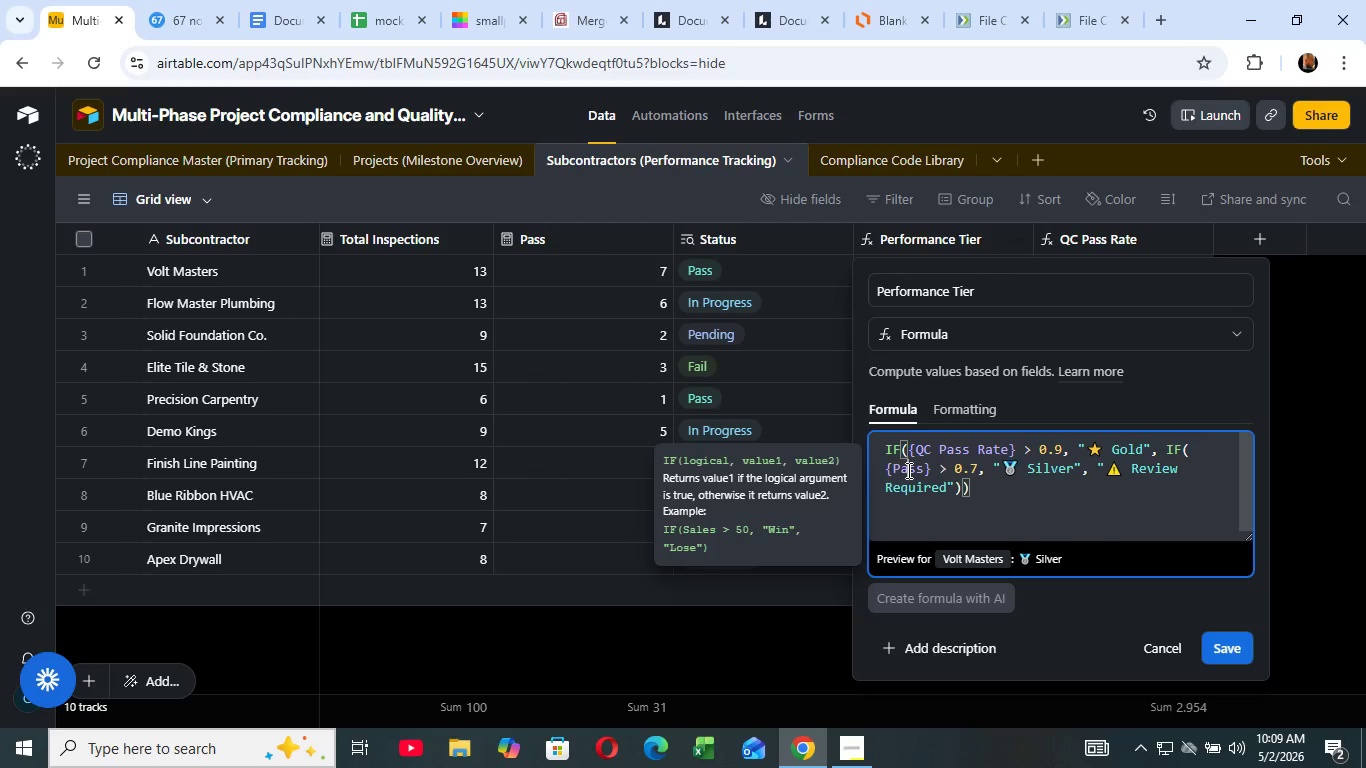 
wait(5.09)
 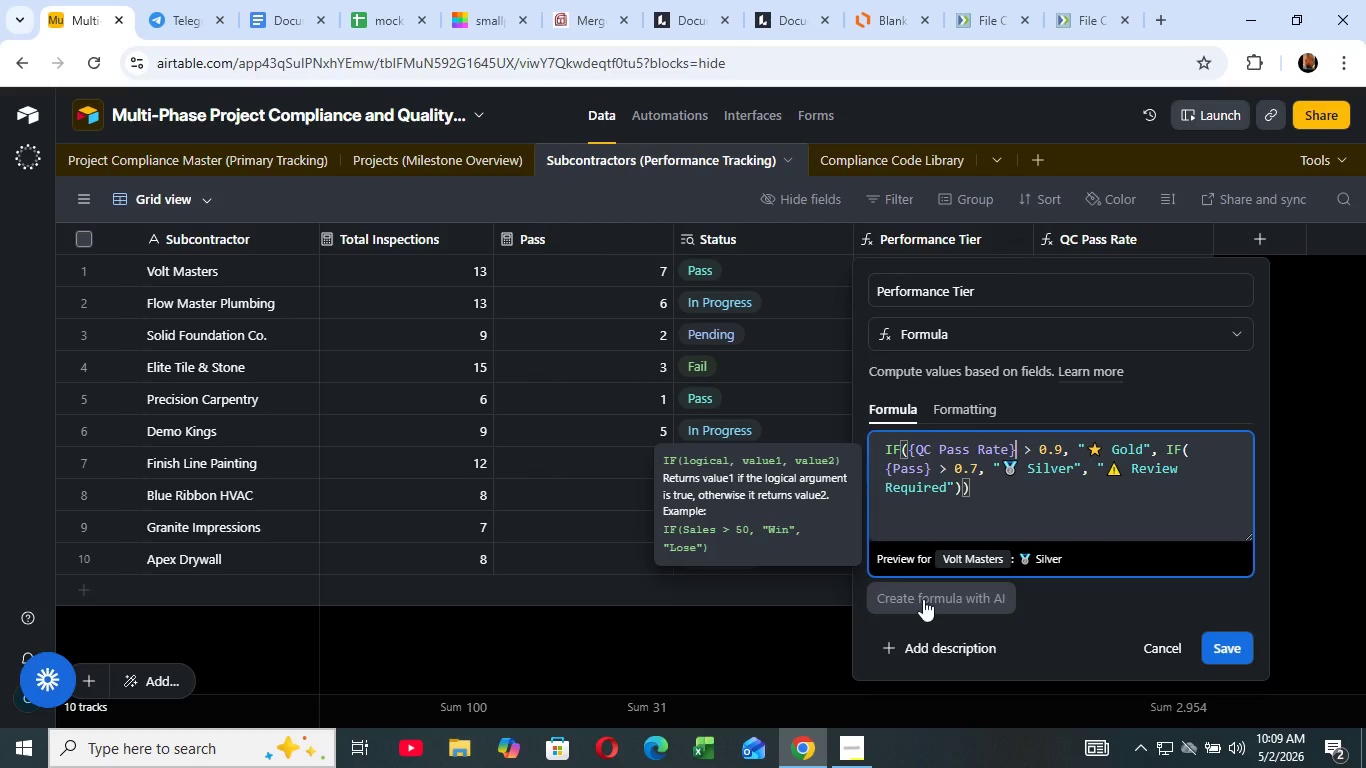 
left_click([907, 470])
 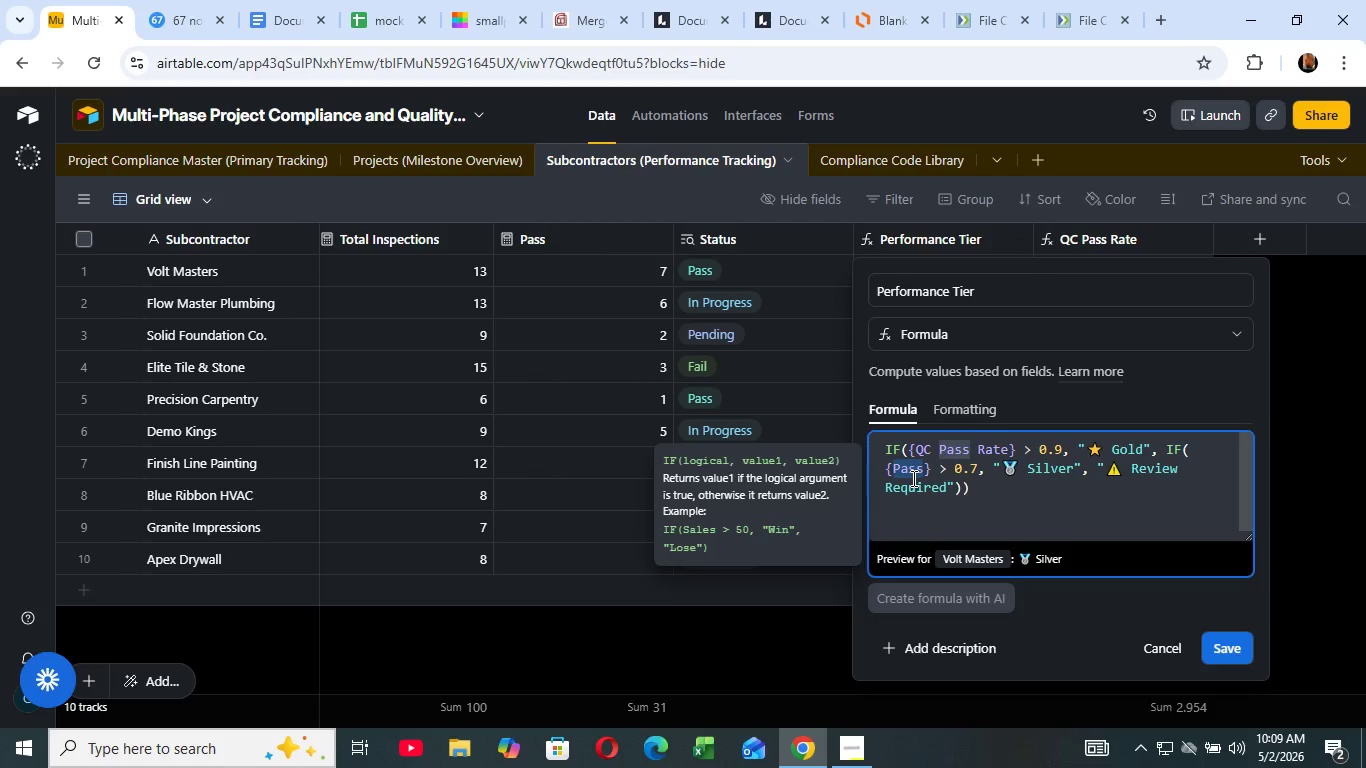 
double_click([912, 471])
 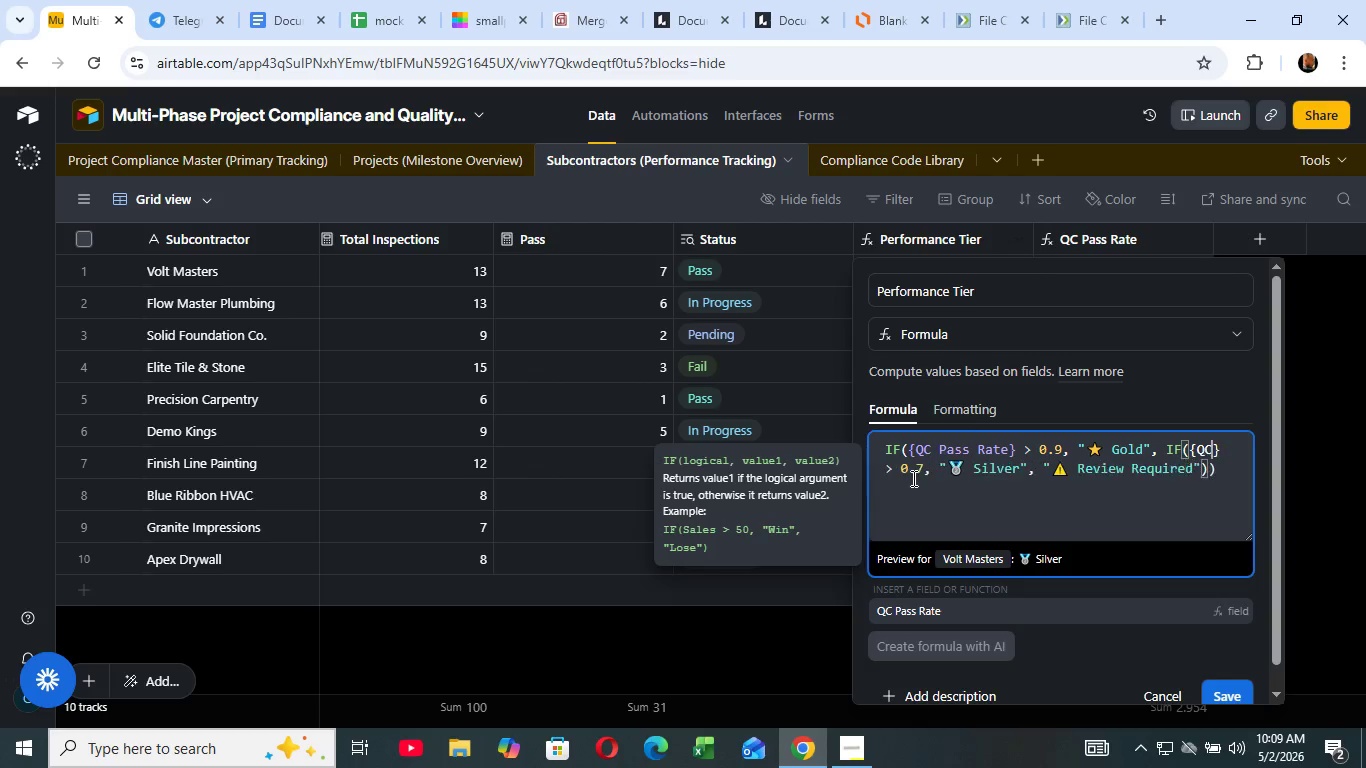 
type(QC)
 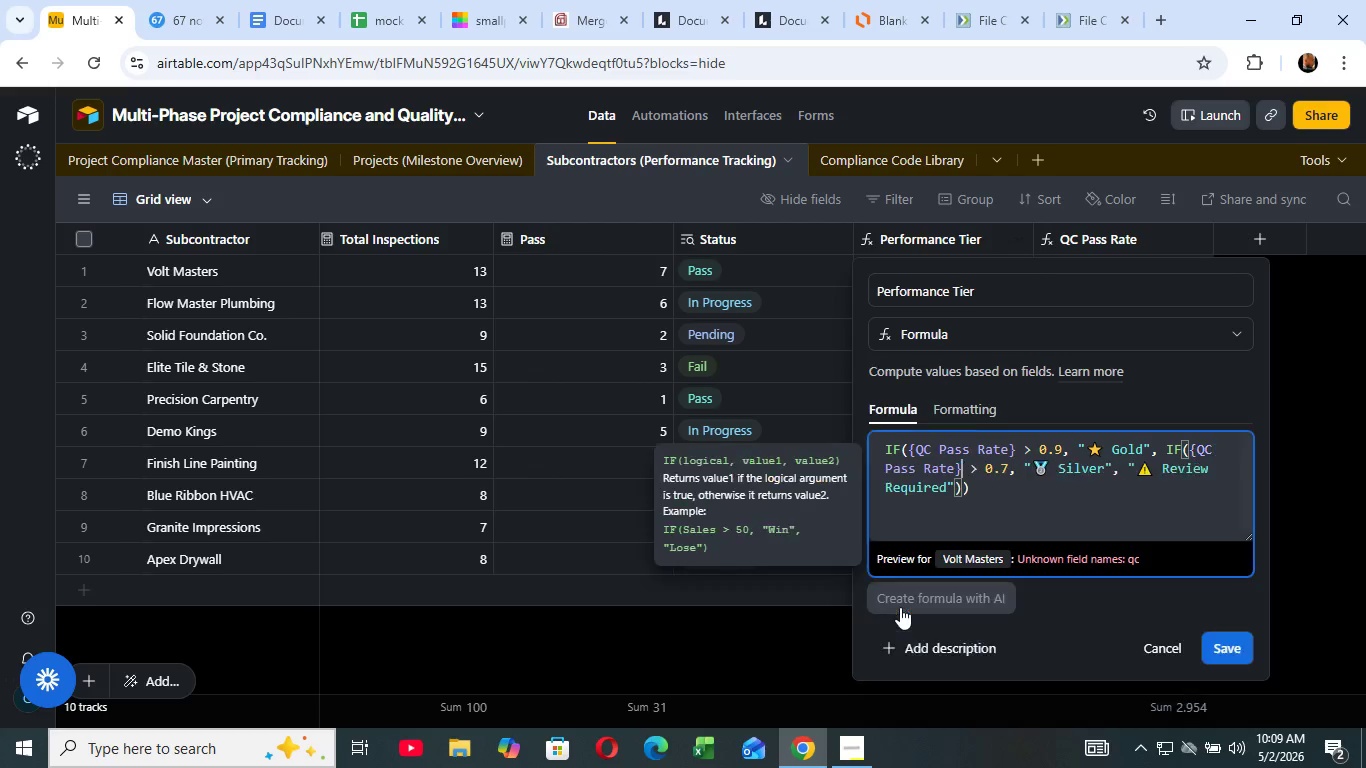 
left_click([900, 607])
 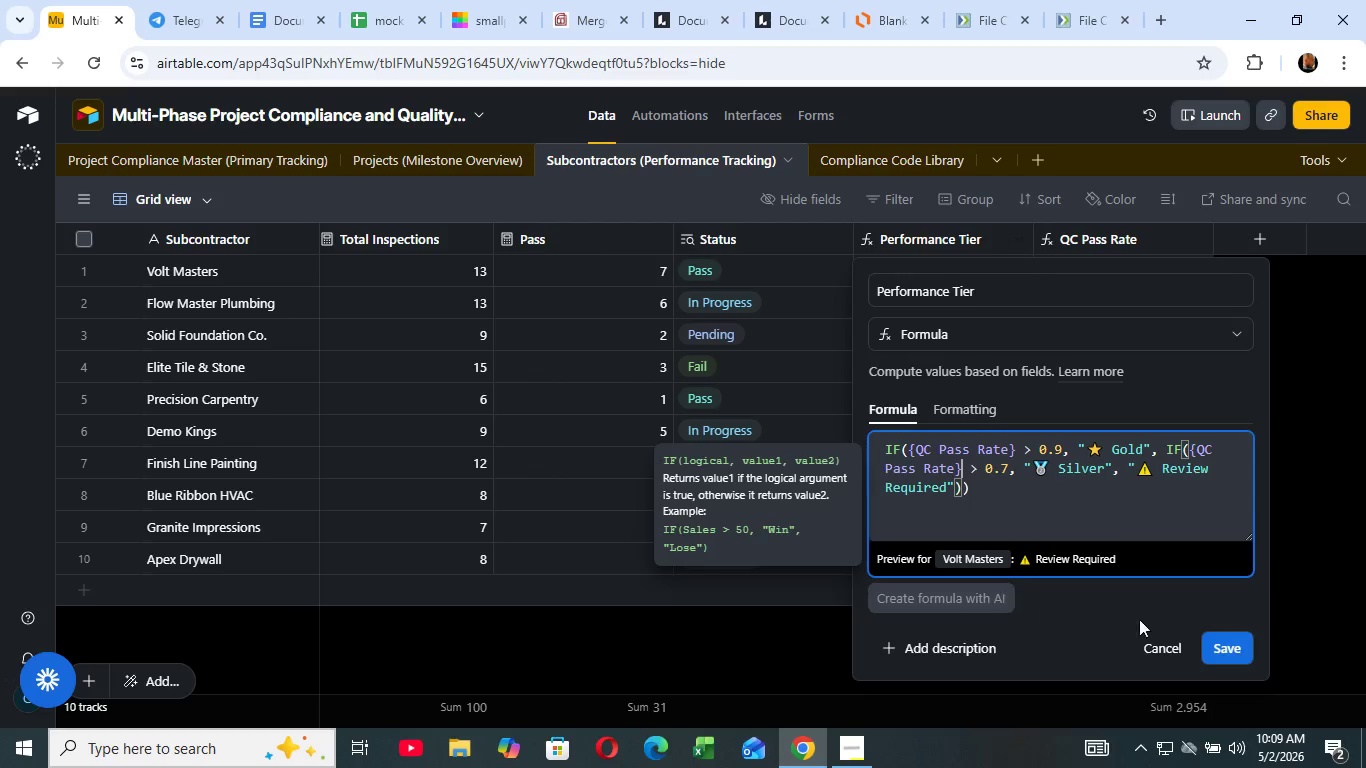 
wait(6.19)
 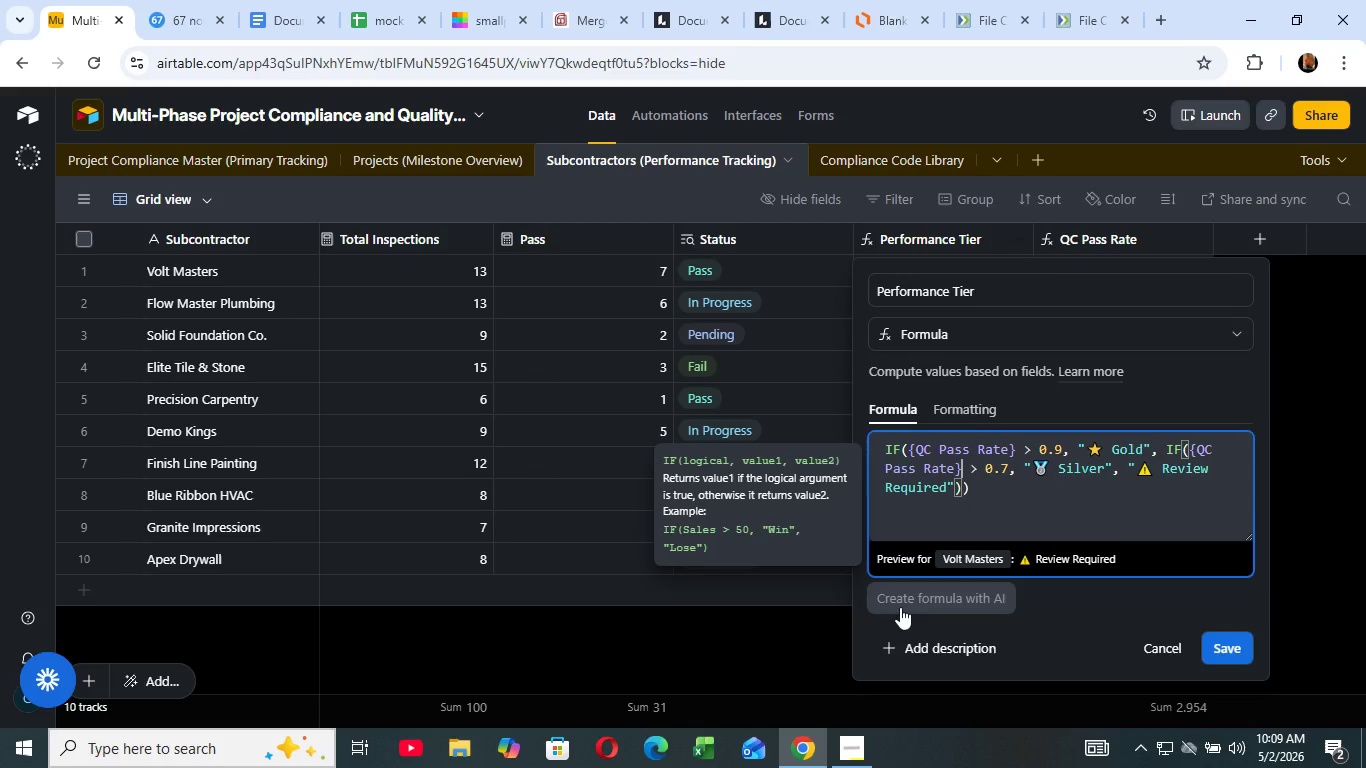 
left_click([1215, 638])
 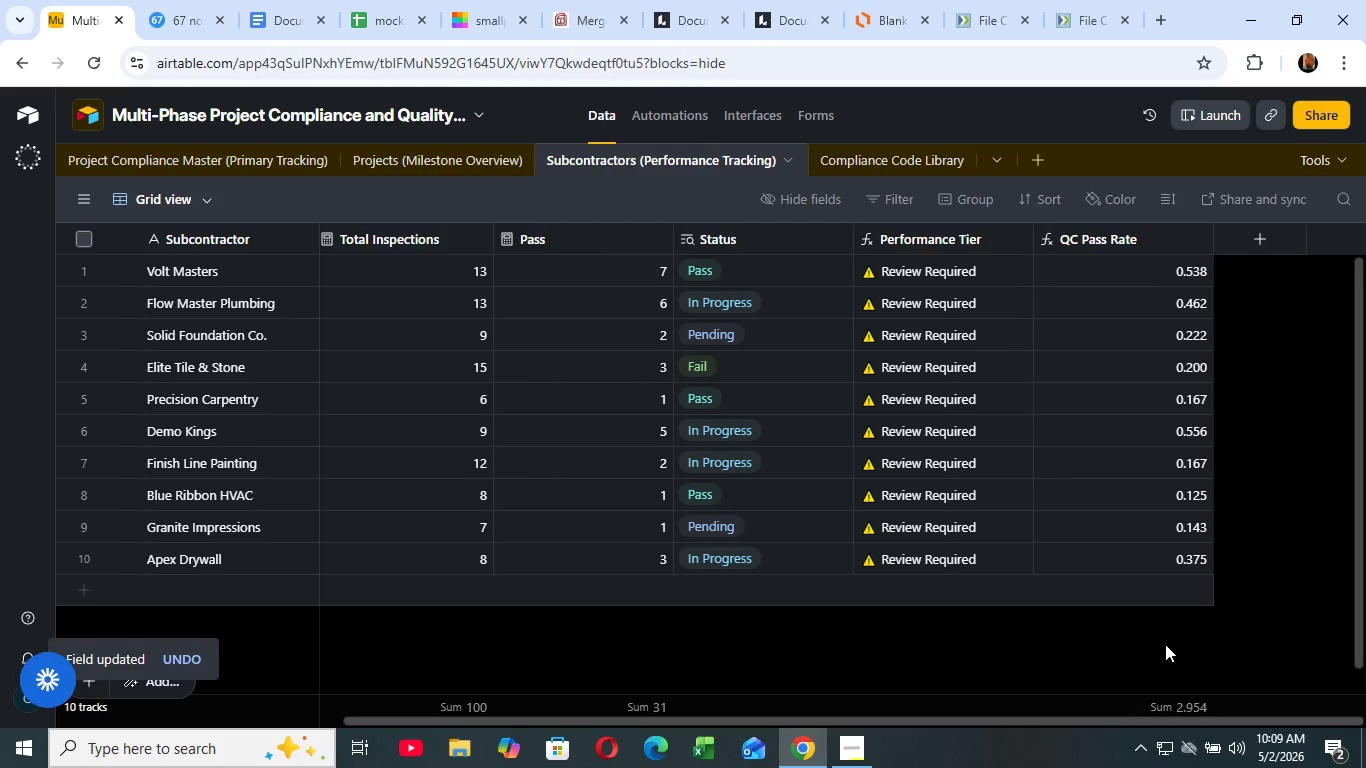 
wait(7.47)
 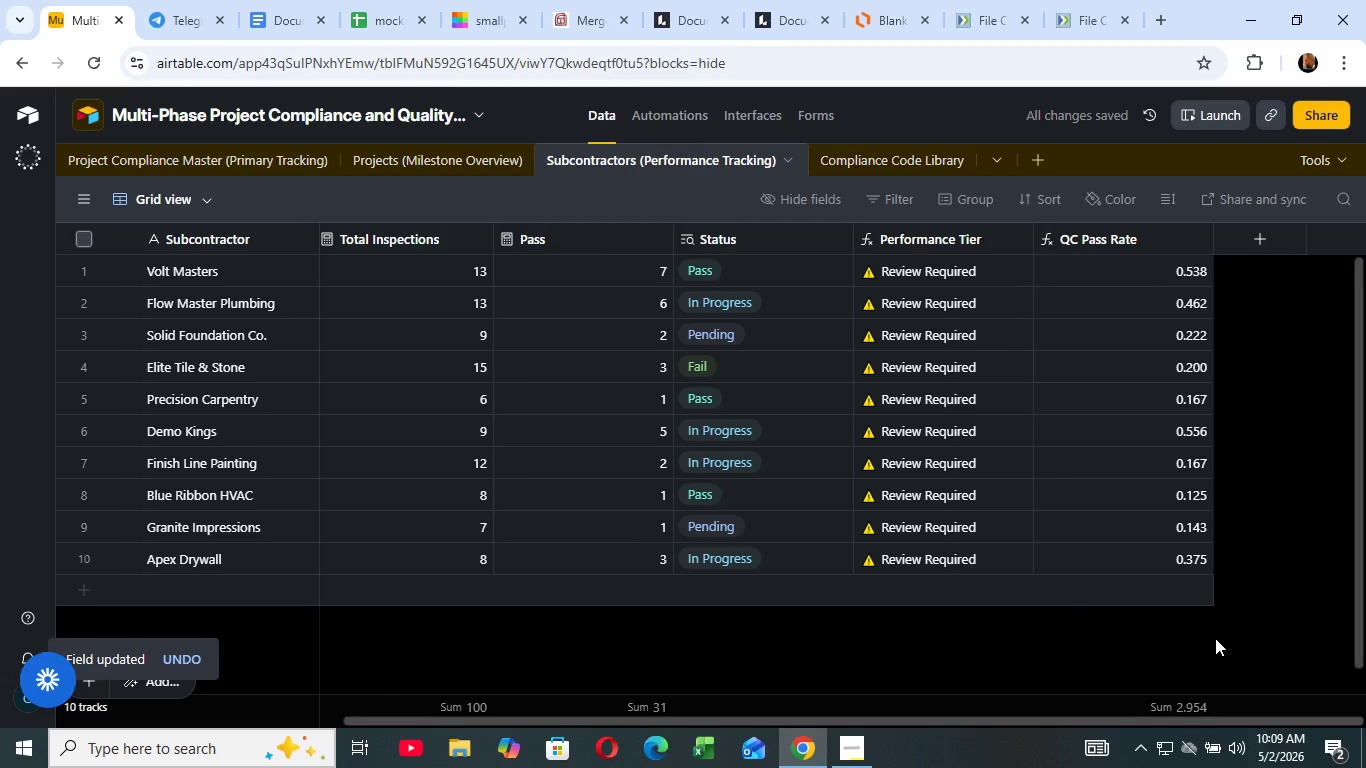 
left_click([874, 669])
 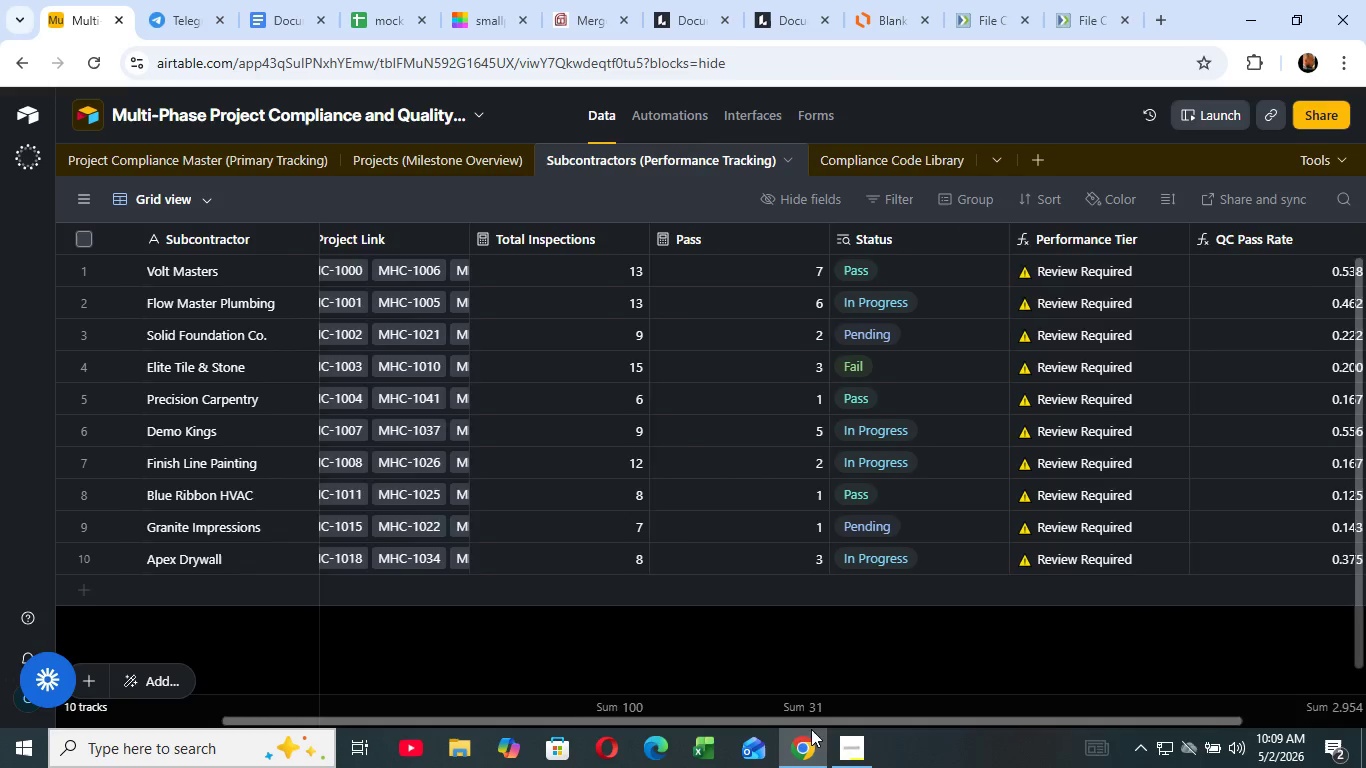 
left_click_drag(start_coordinate=[964, 717], to_coordinate=[550, 731])
 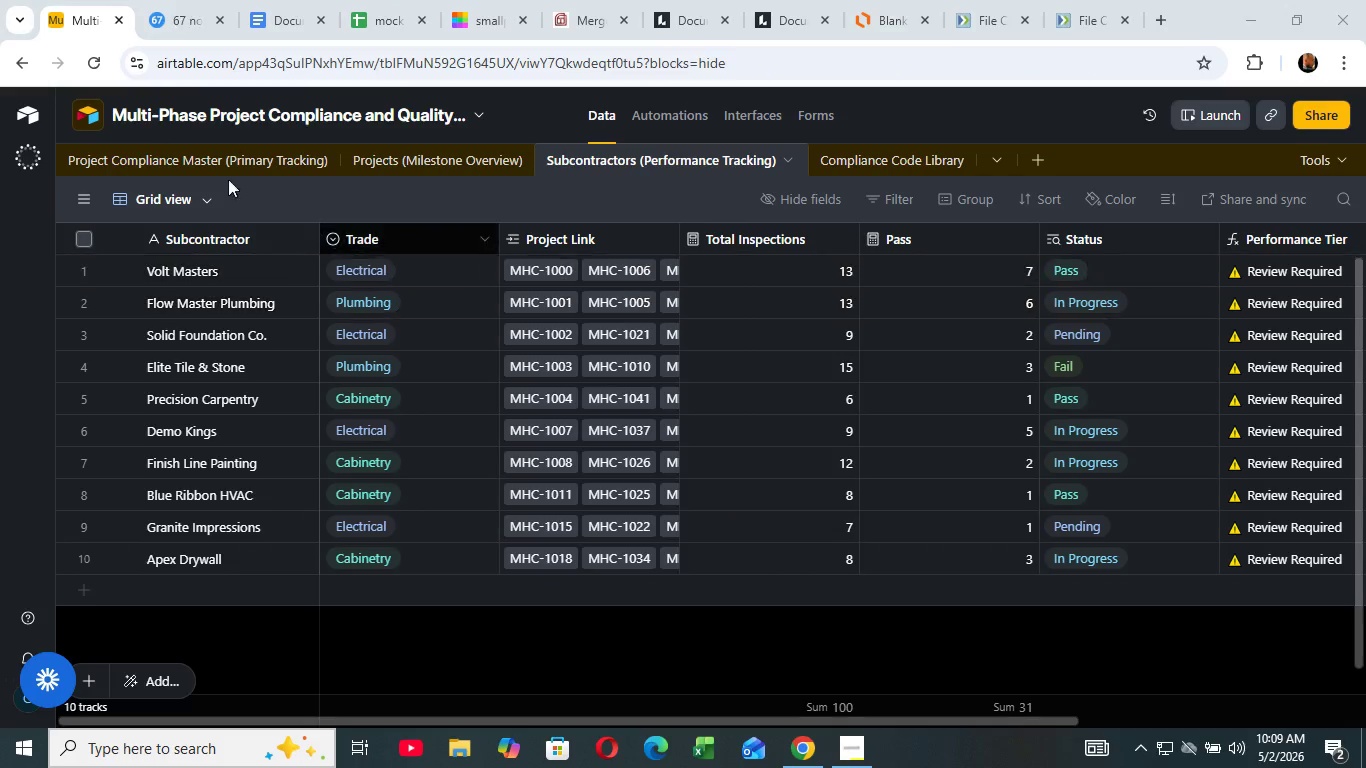 
left_click([550, 731])
 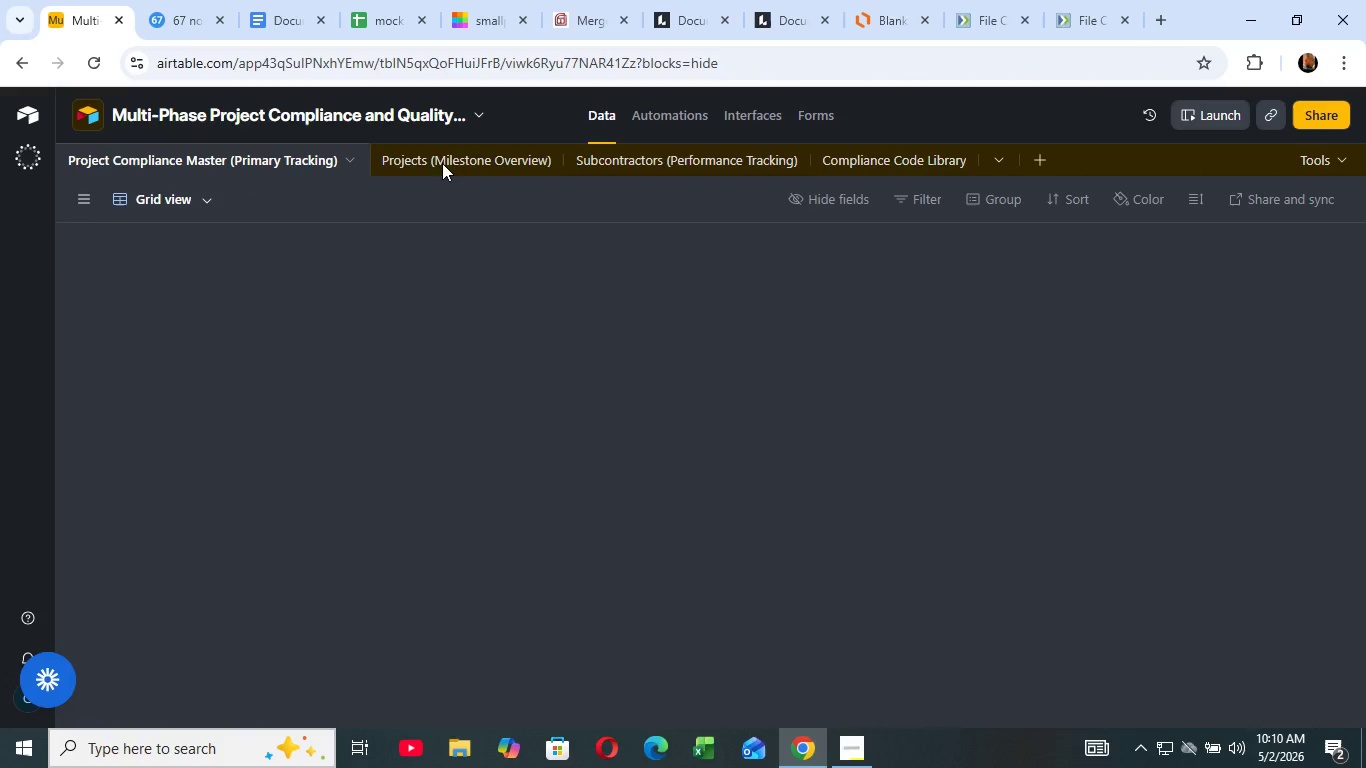 
left_click([442, 163])
 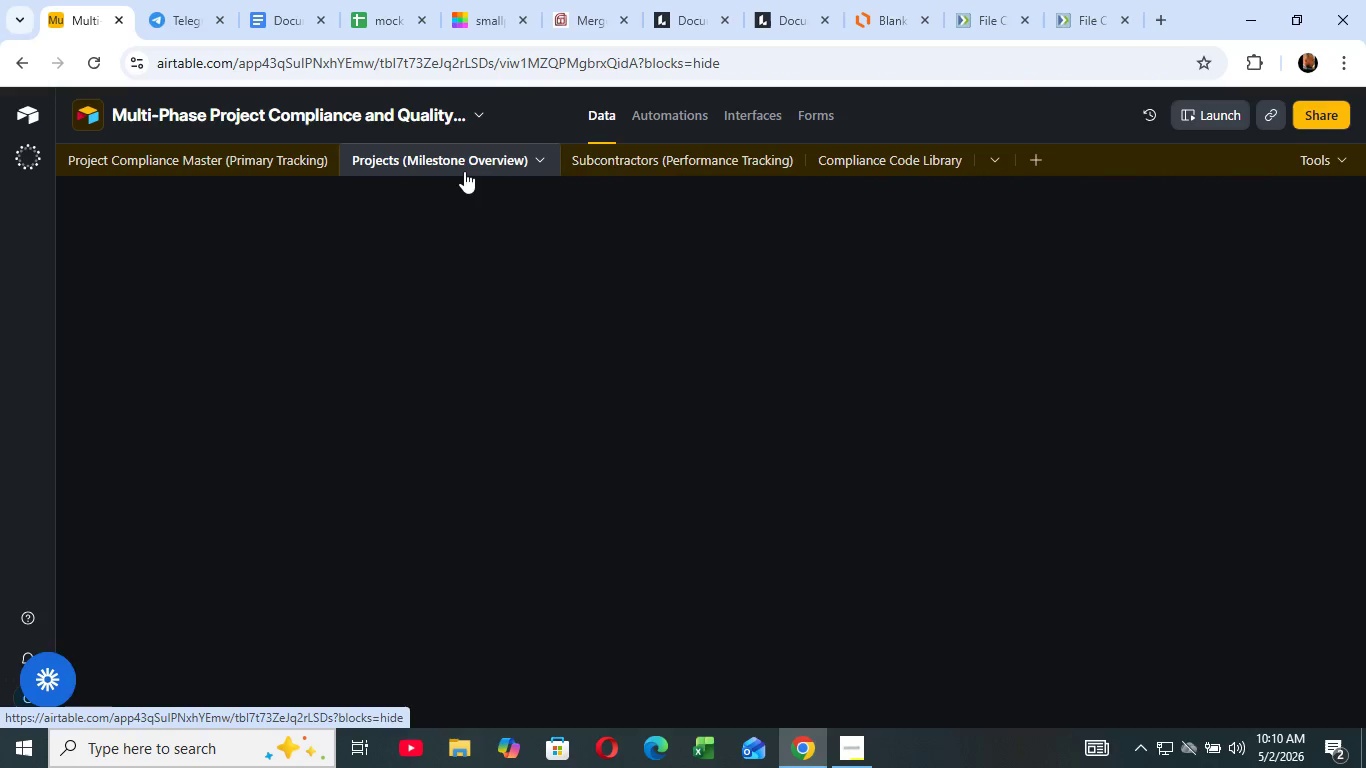 
mouse_move([467, 184])
 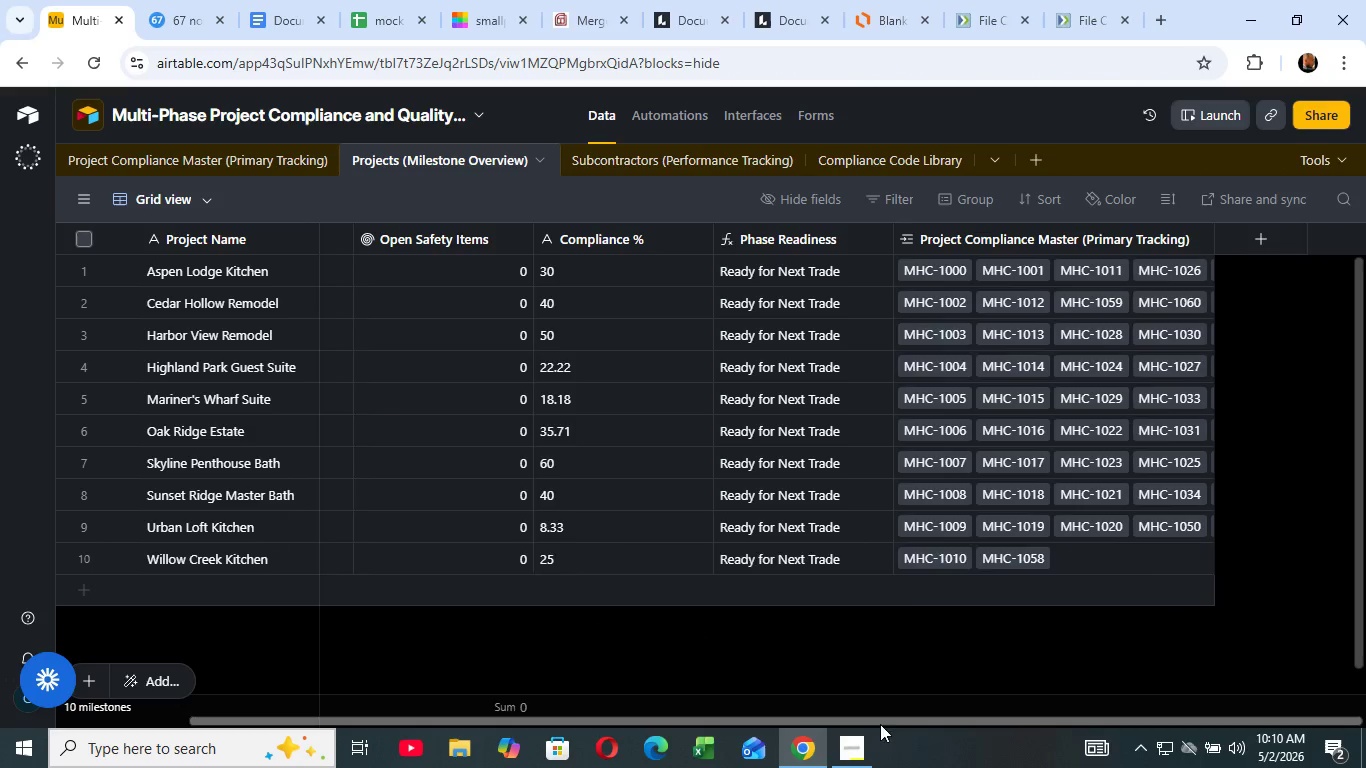 
left_click_drag(start_coordinate=[897, 723], to_coordinate=[623, 724])
 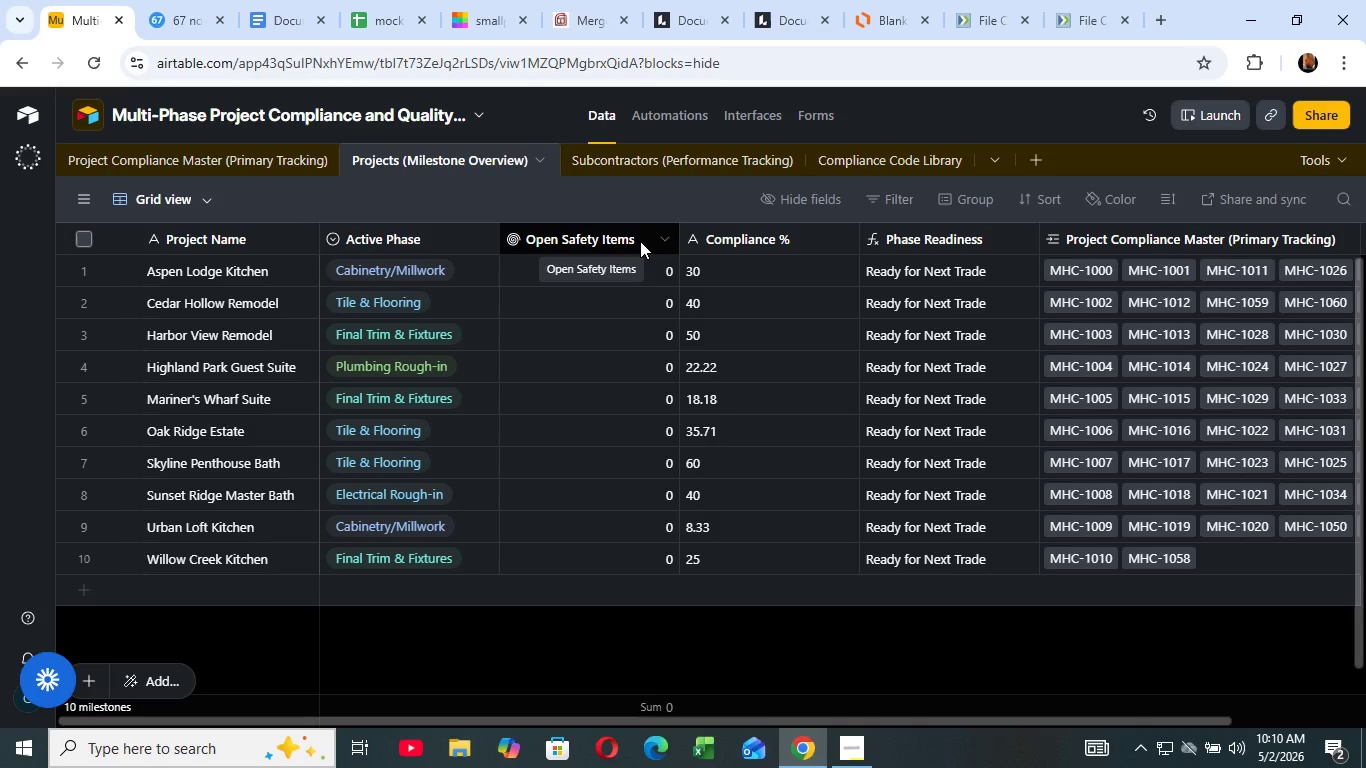 
wait(21.99)
 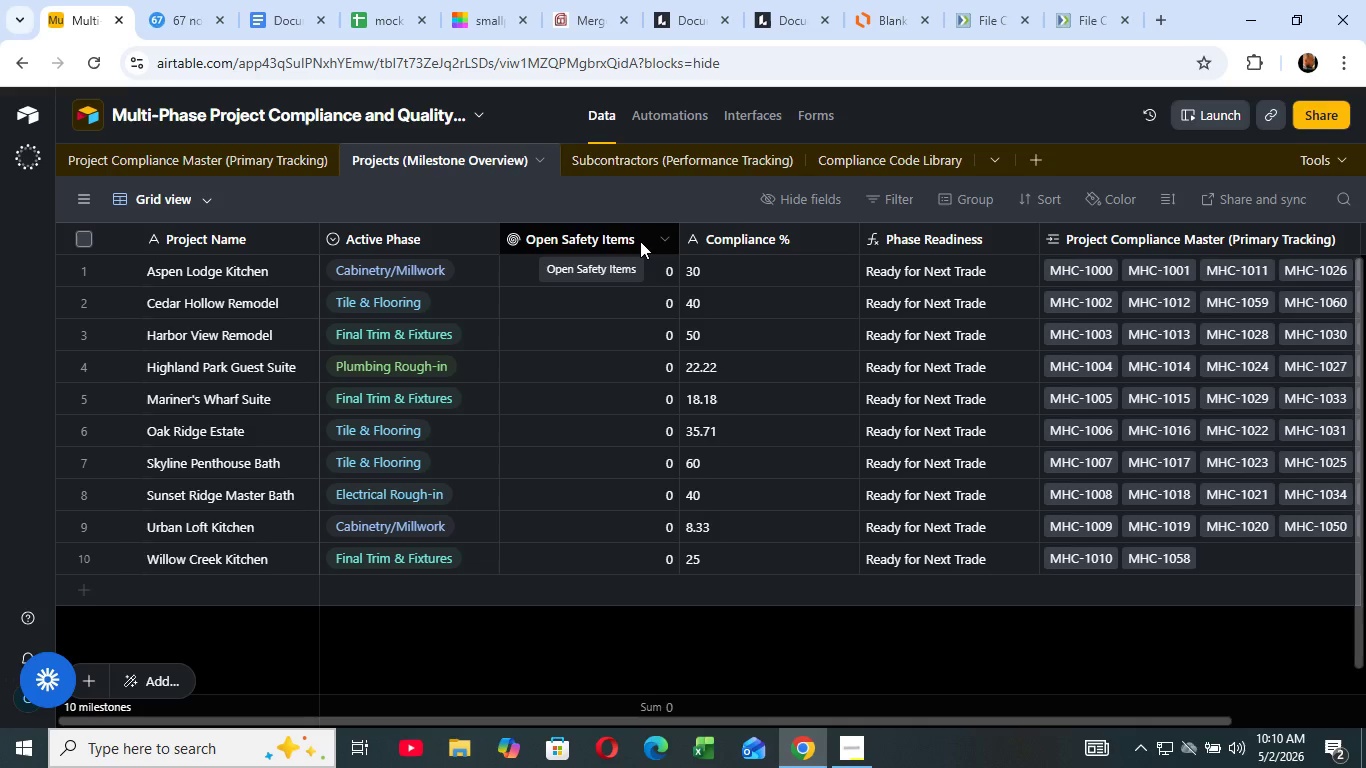 
left_click([662, 231])
 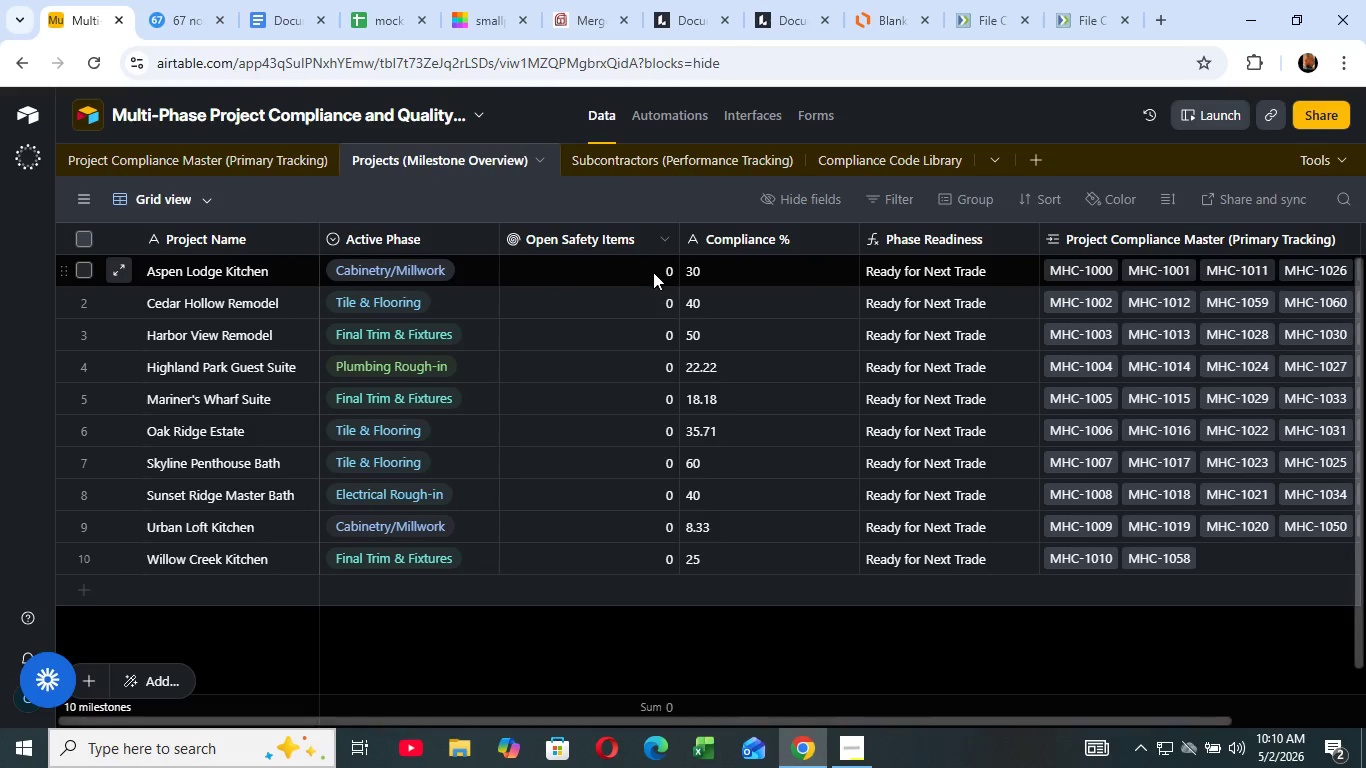 
left_click([655, 270])
 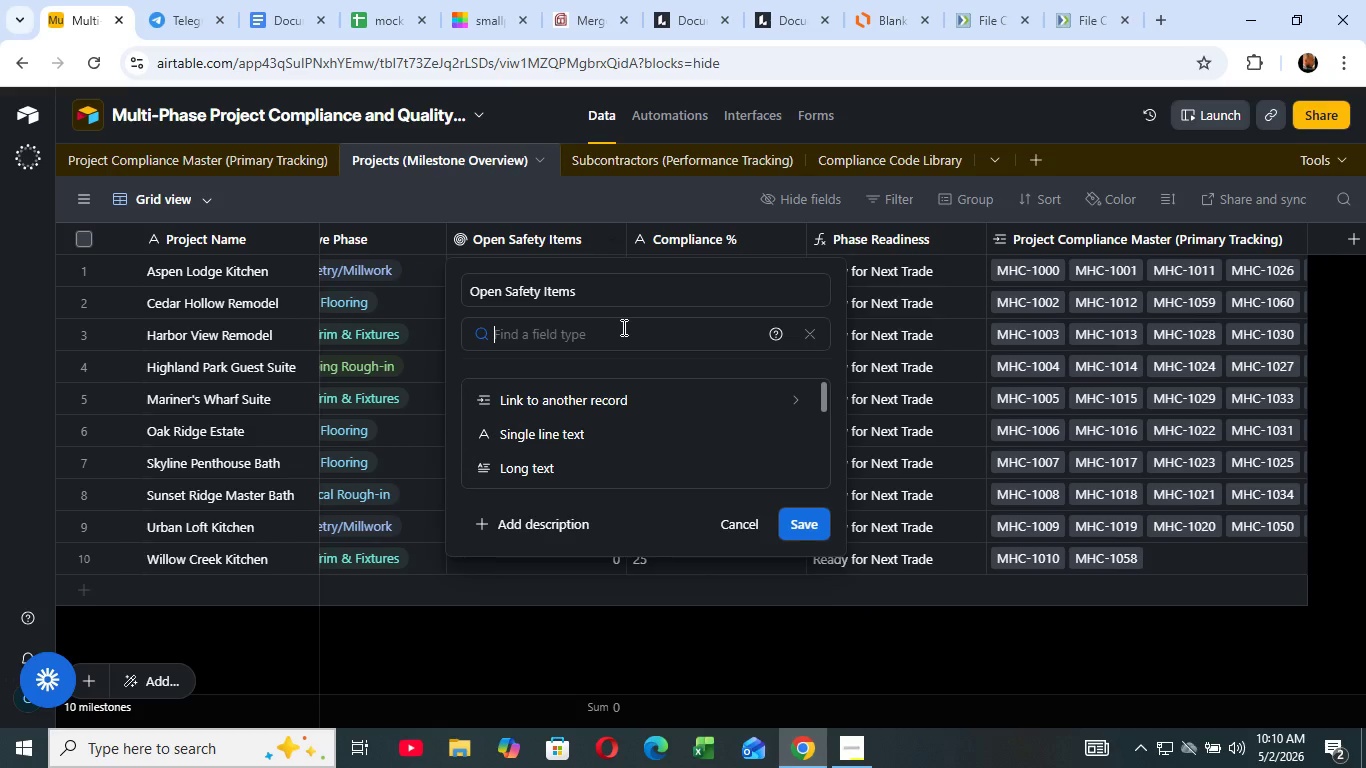 
left_click([622, 327])
 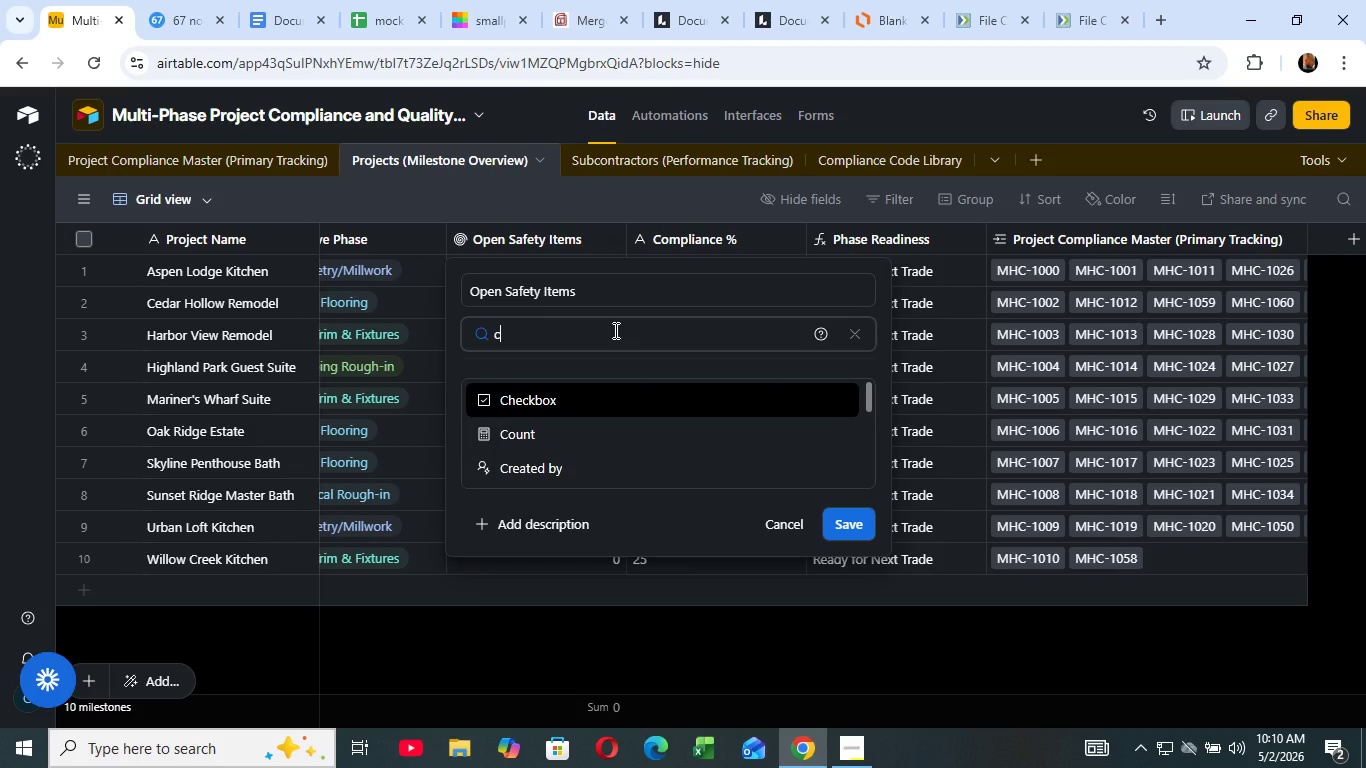 
type(co)
 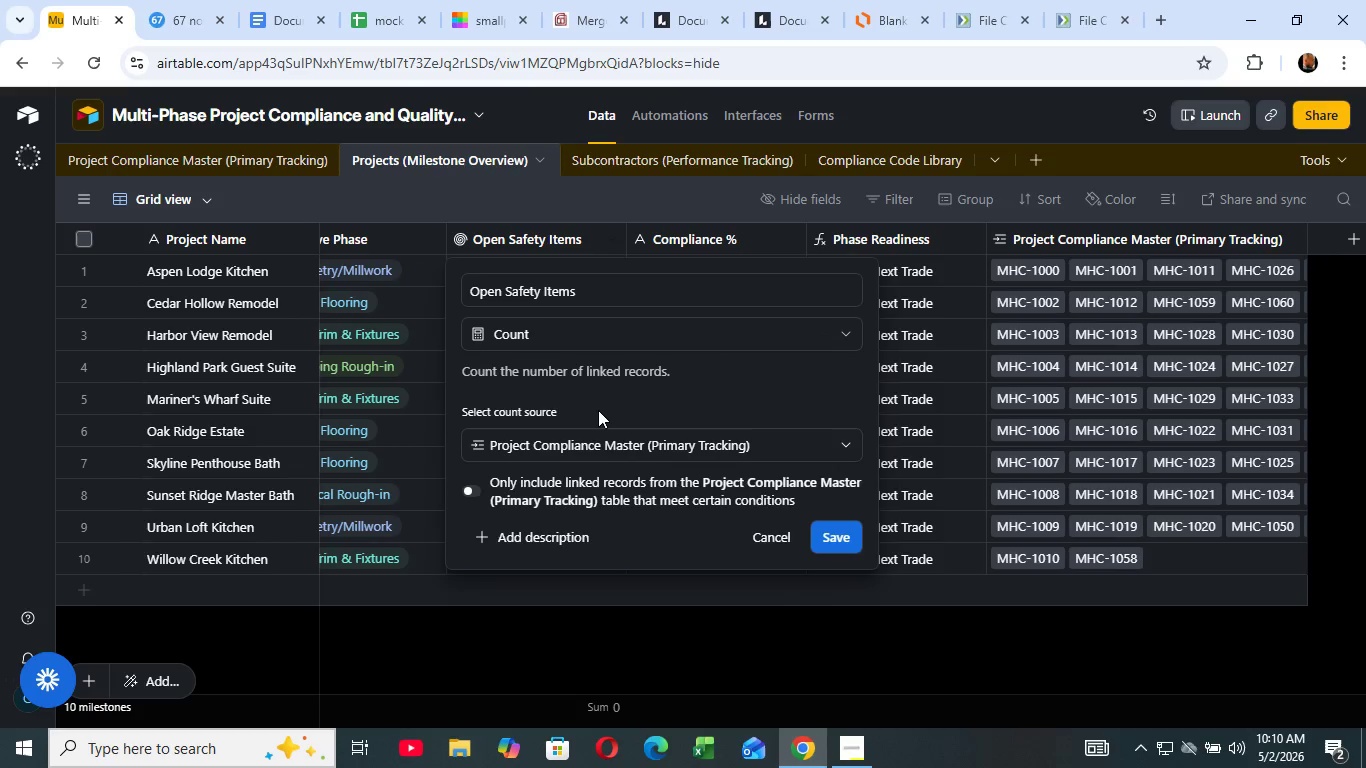 
left_click([601, 403])
 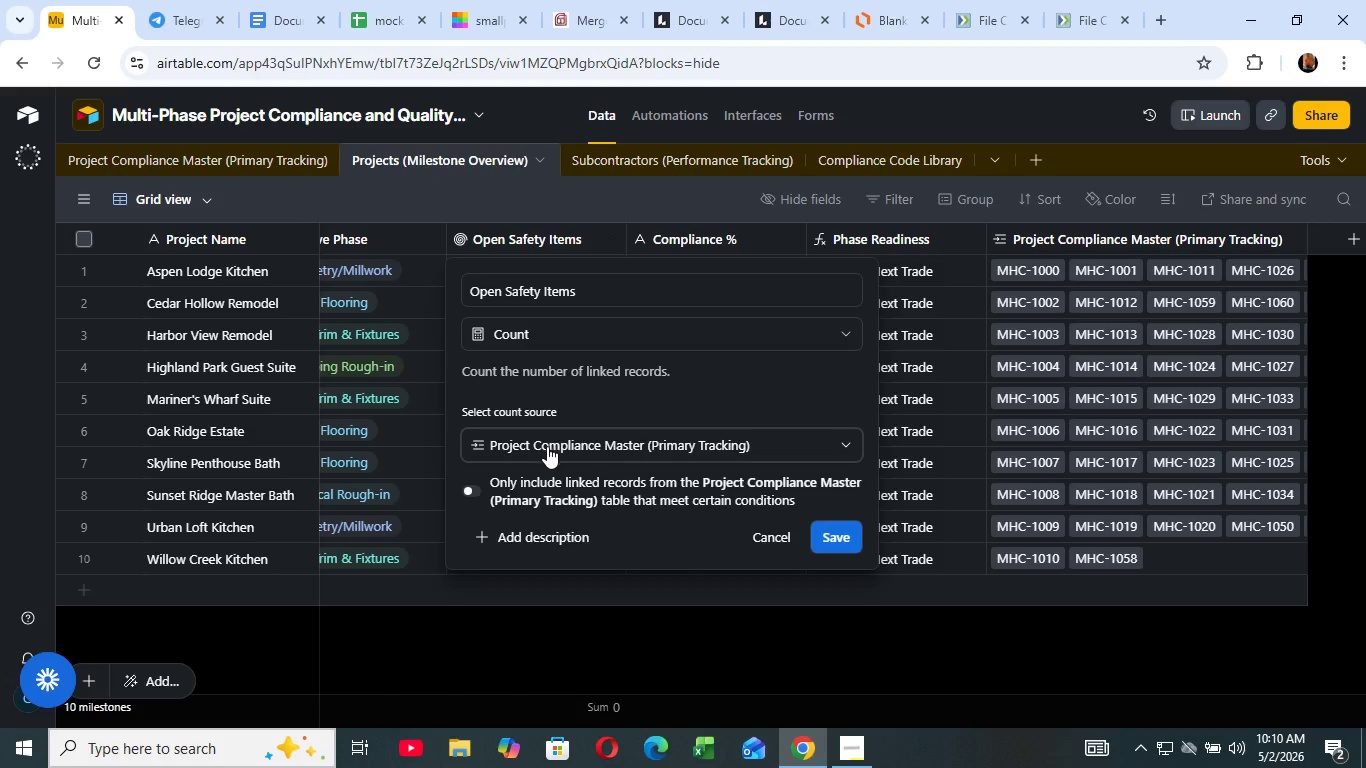 
wait(6.73)
 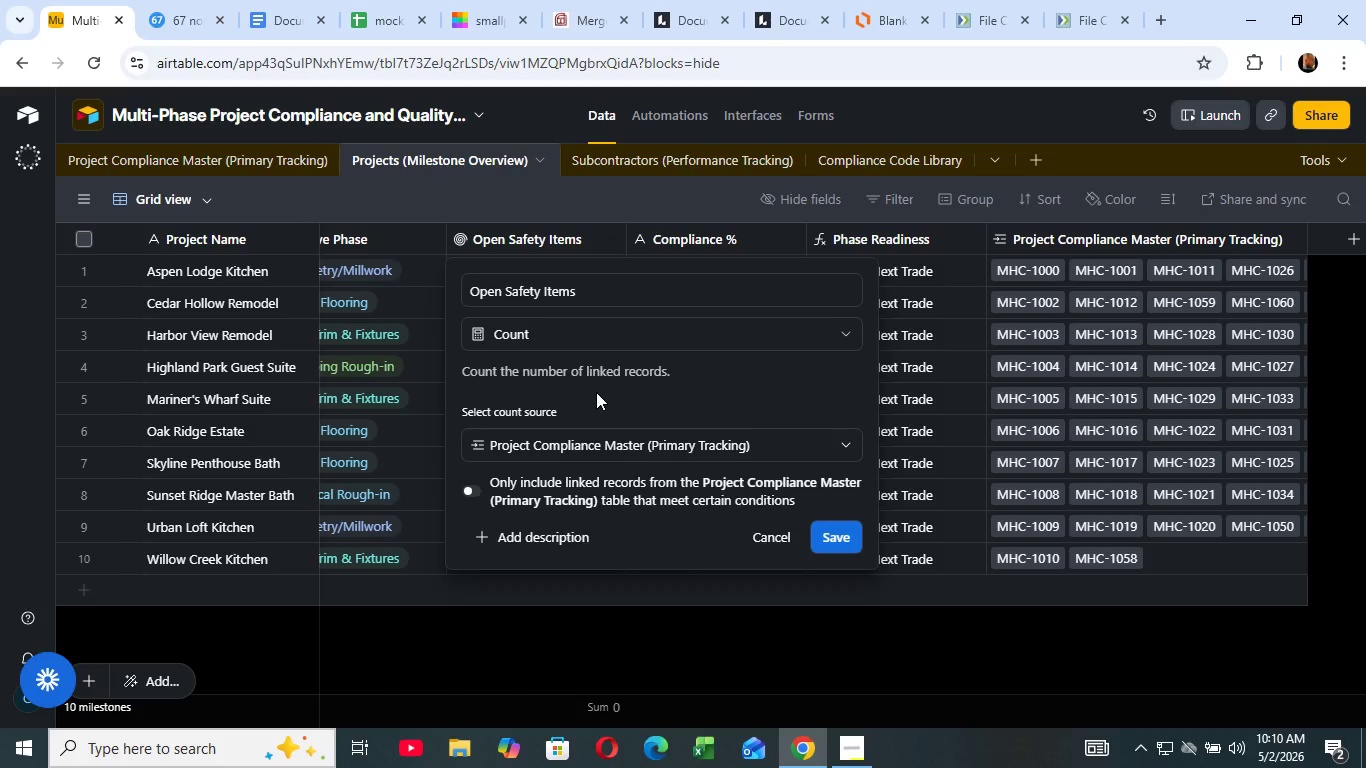 
left_click([477, 491])
 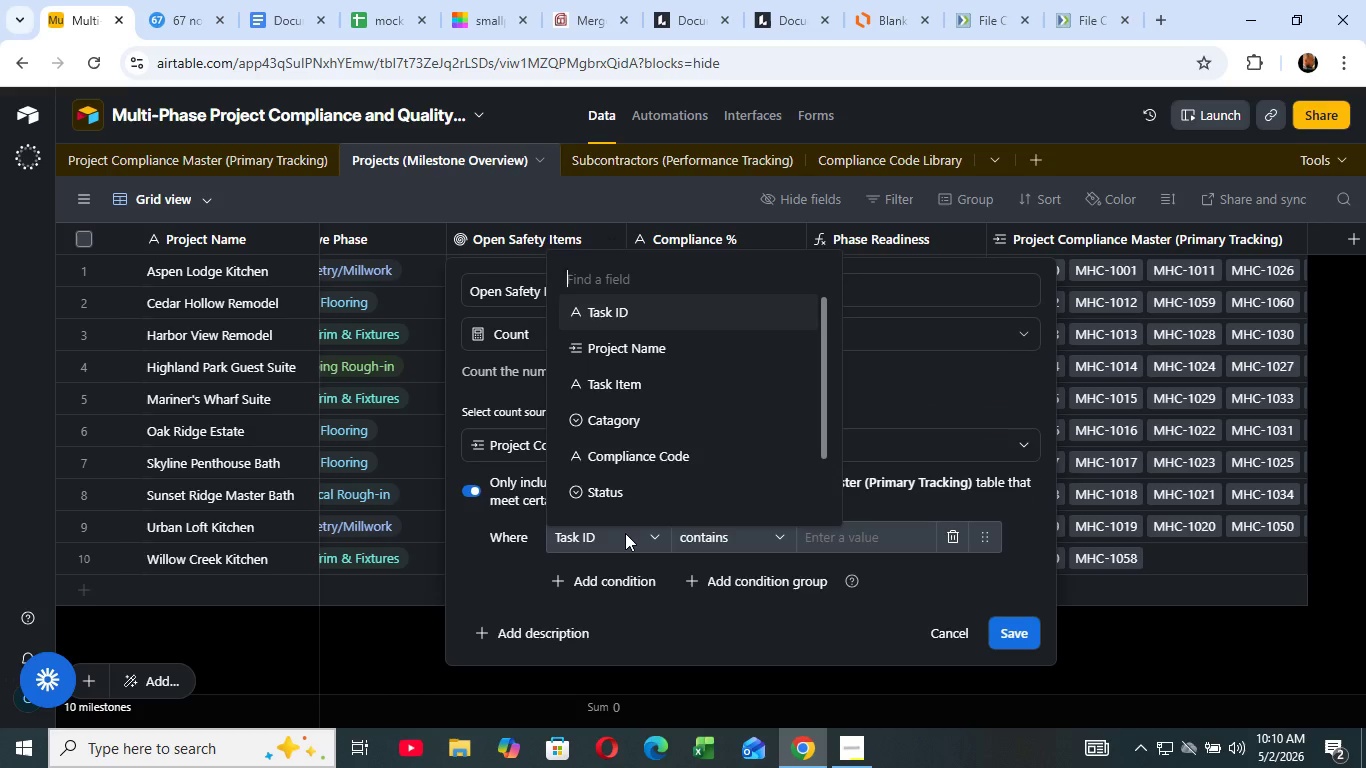 
mouse_move([621, 515])
 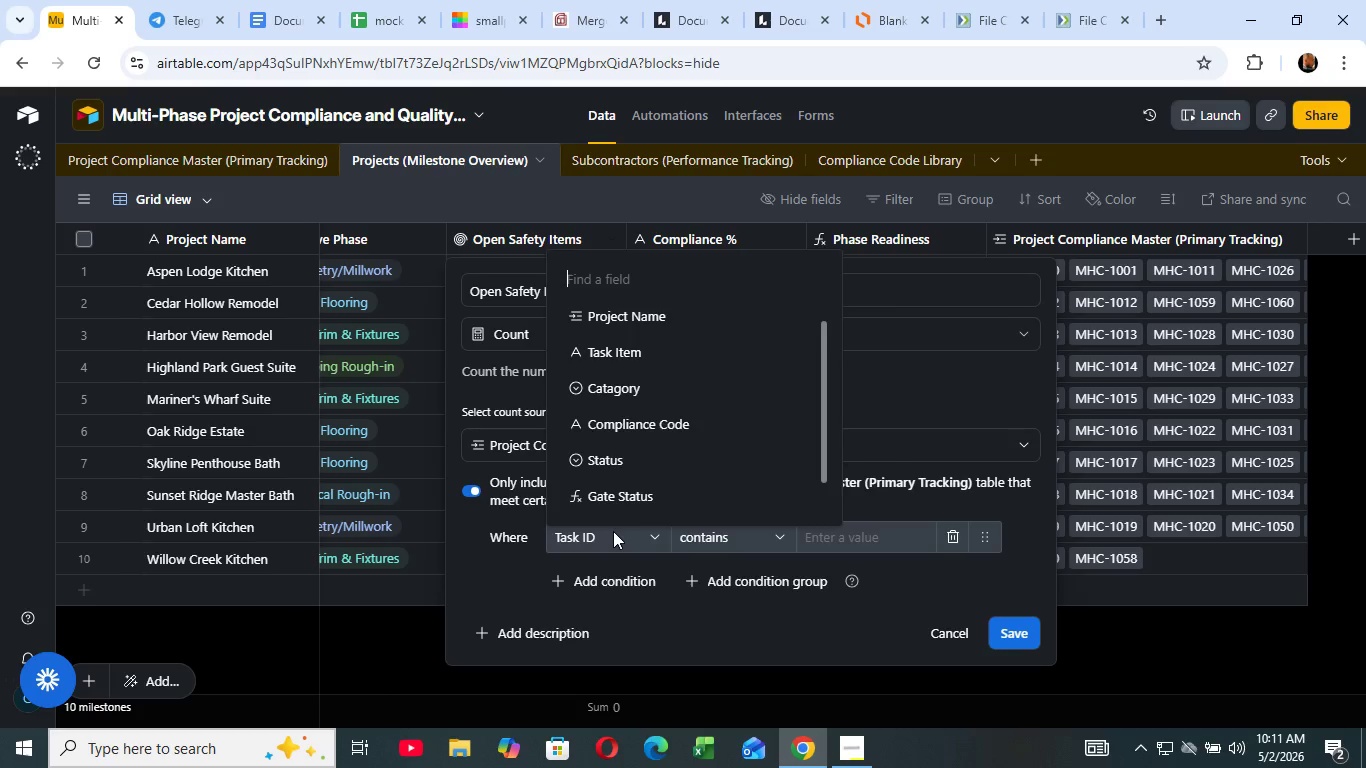 
wait(50.34)
 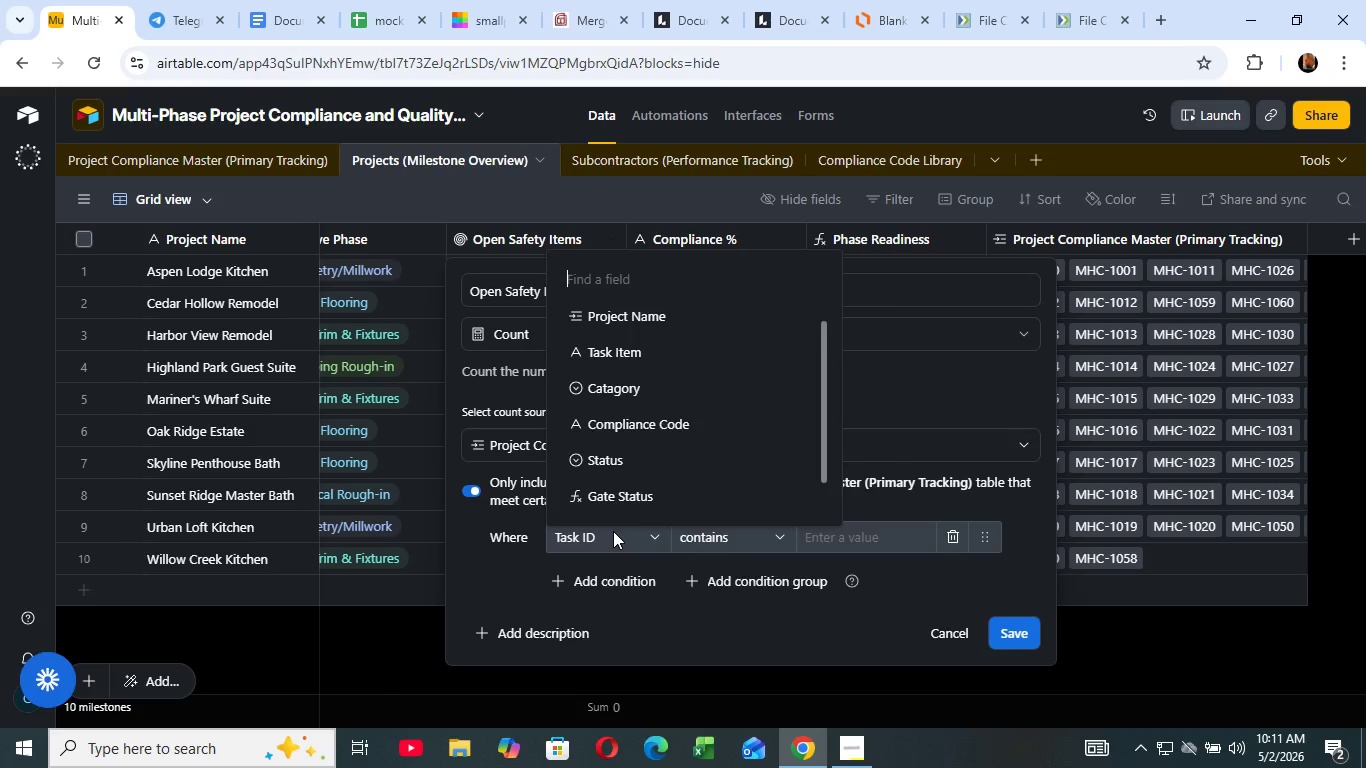 
left_click([934, 539])
 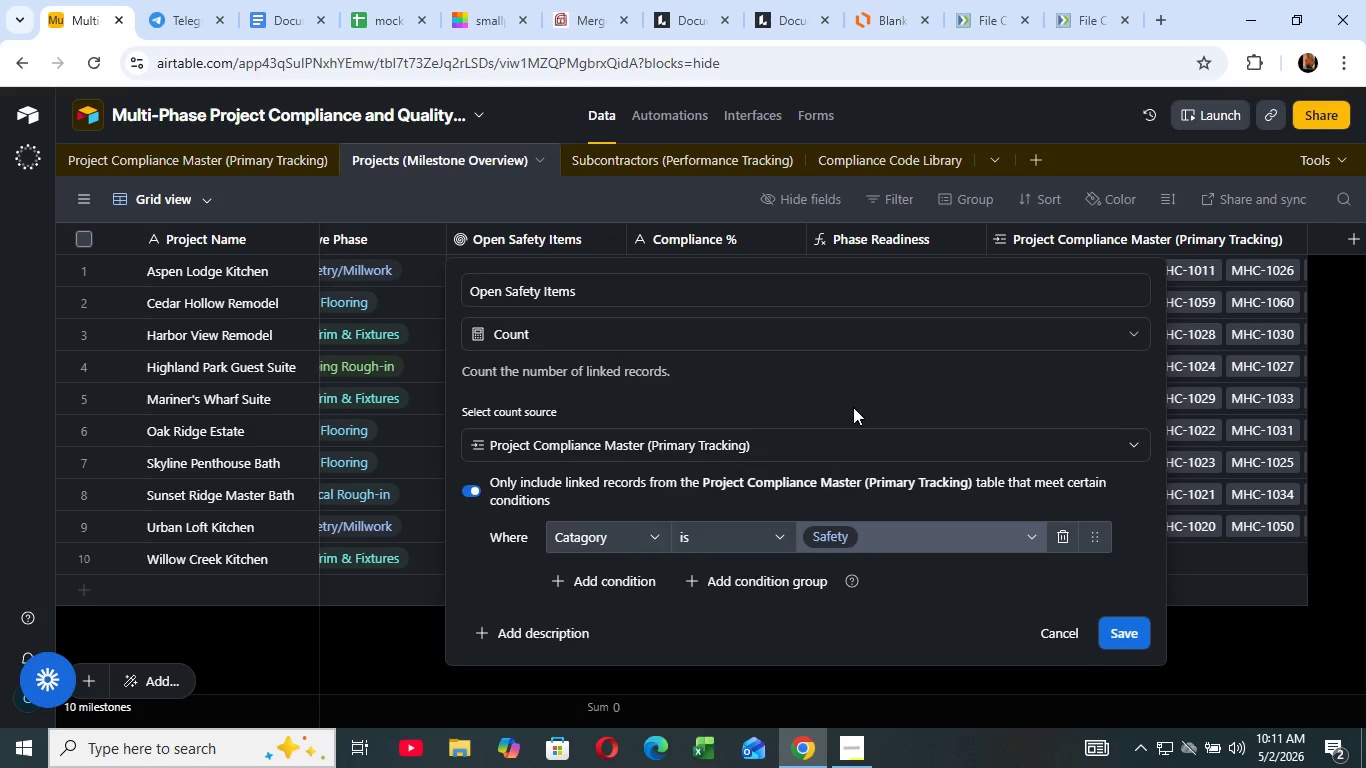 
left_click([858, 387])
 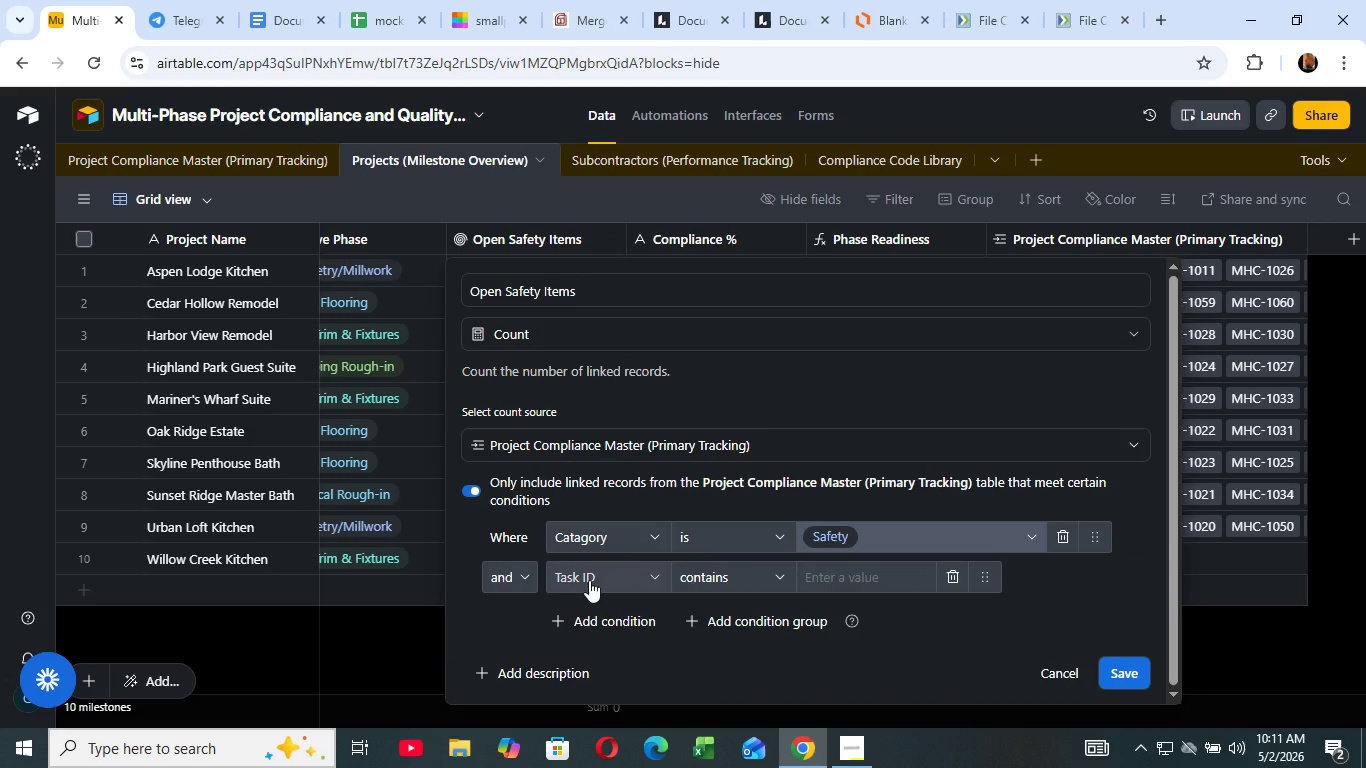 
left_click([589, 580])
 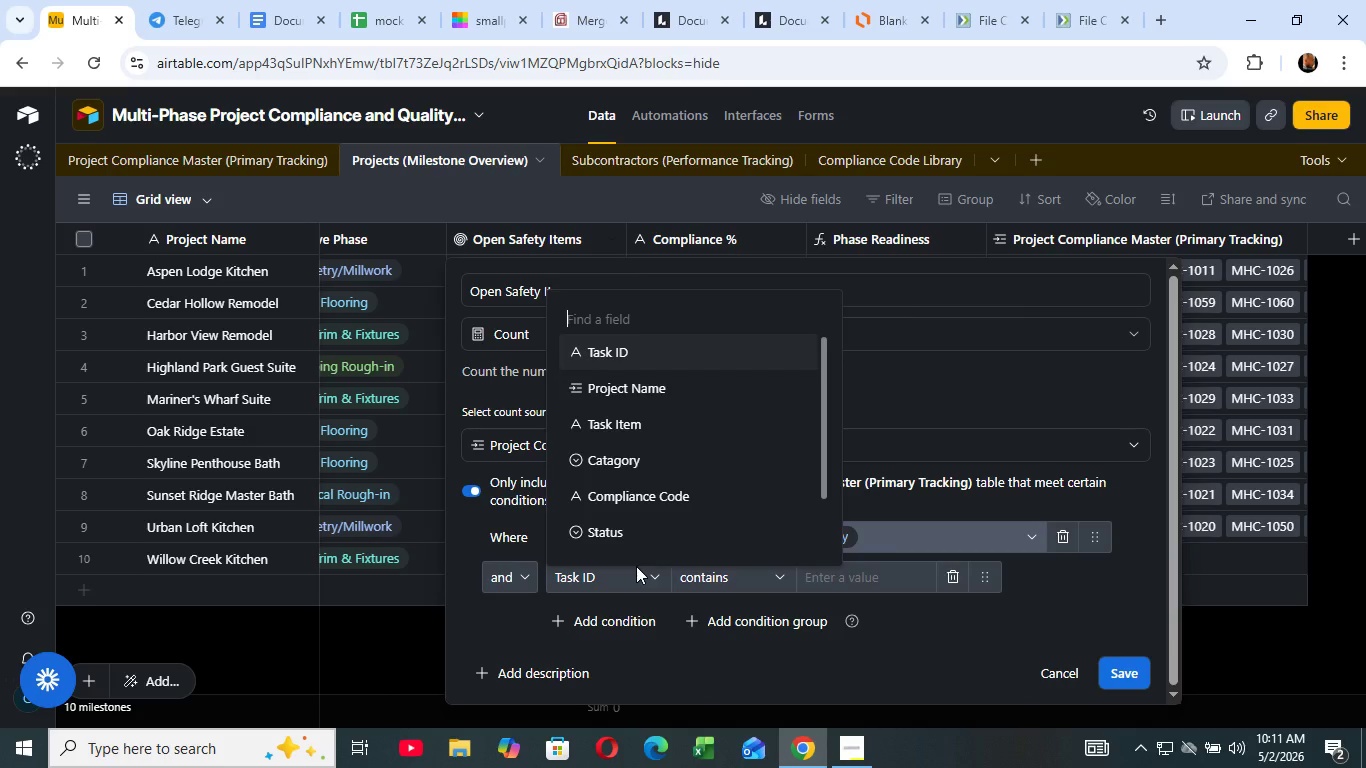 
left_click([636, 566])
 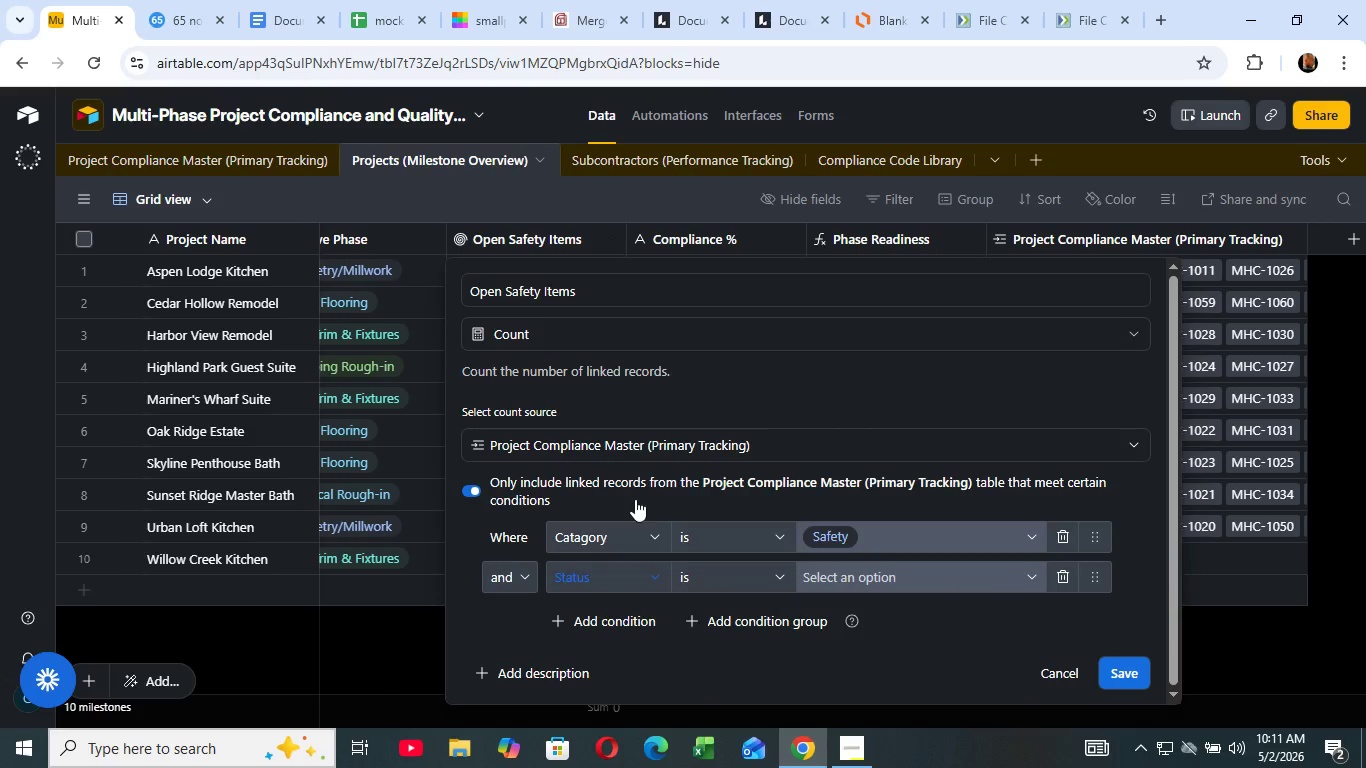 
left_click([635, 499])
 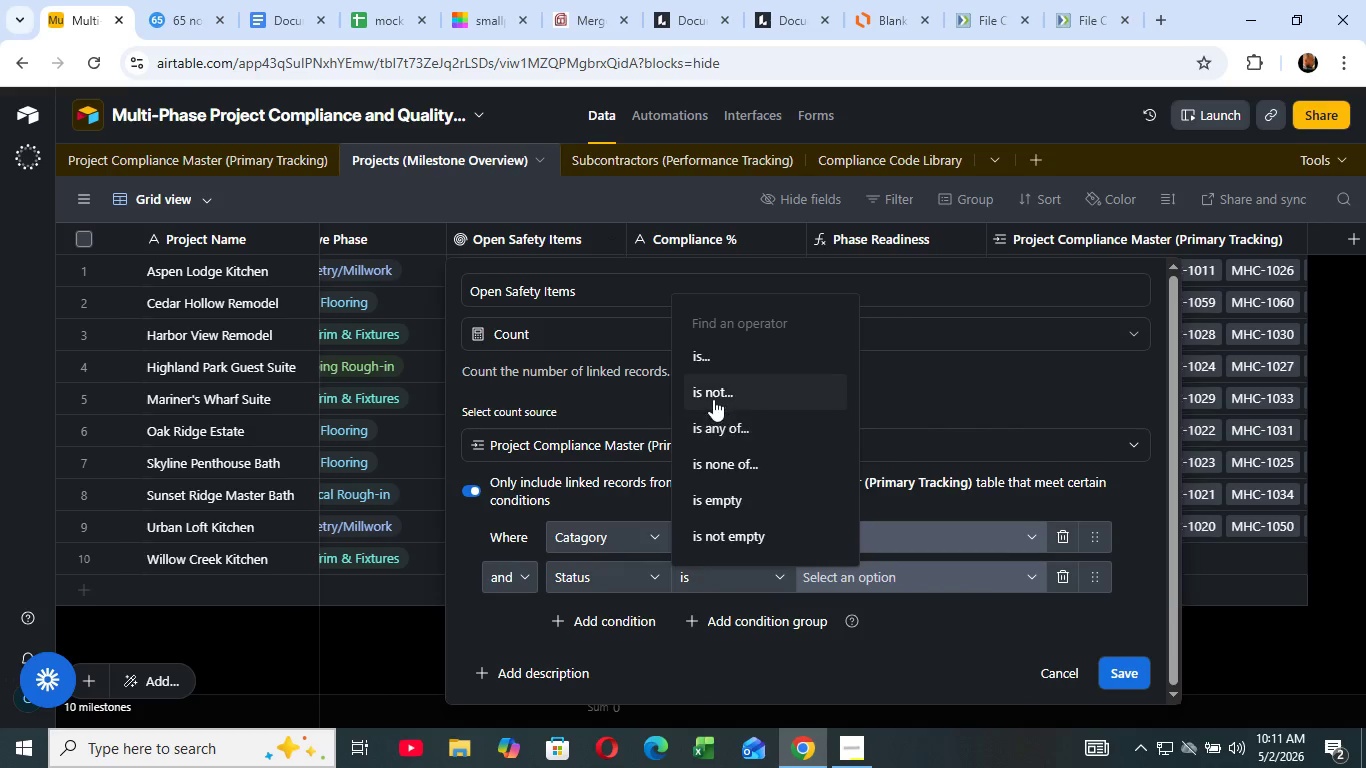 
left_click_drag(start_coordinate=[713, 399], to_coordinate=[723, 405])
 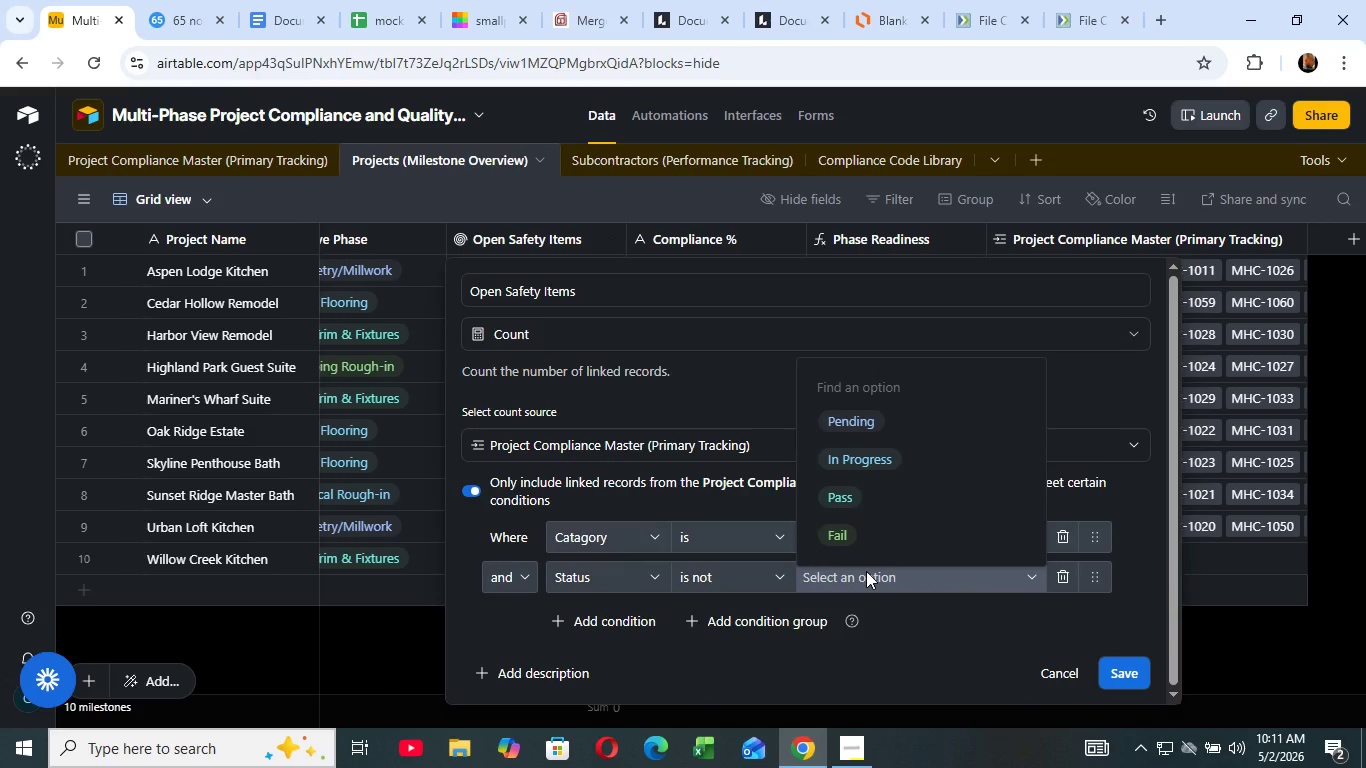 
left_click([886, 572])
 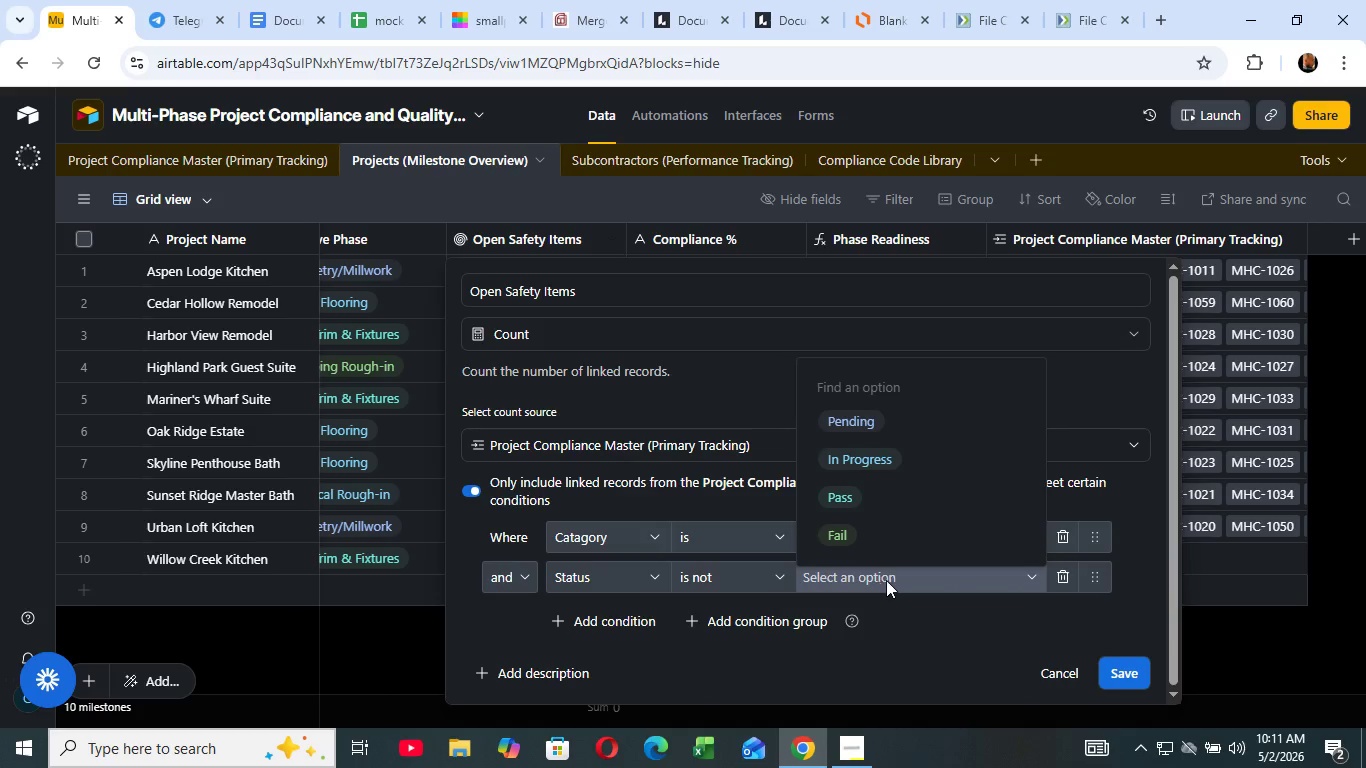 
wait(6.16)
 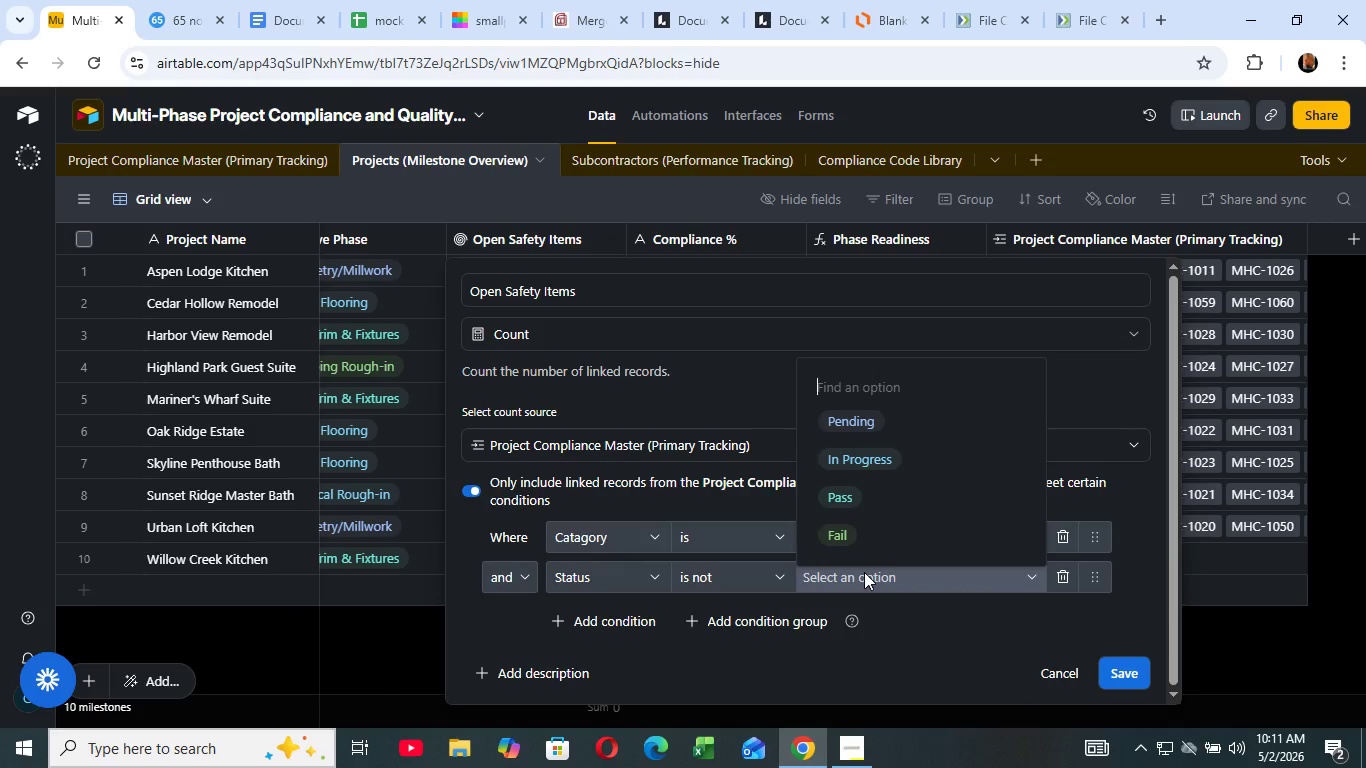 
left_click([858, 489])
 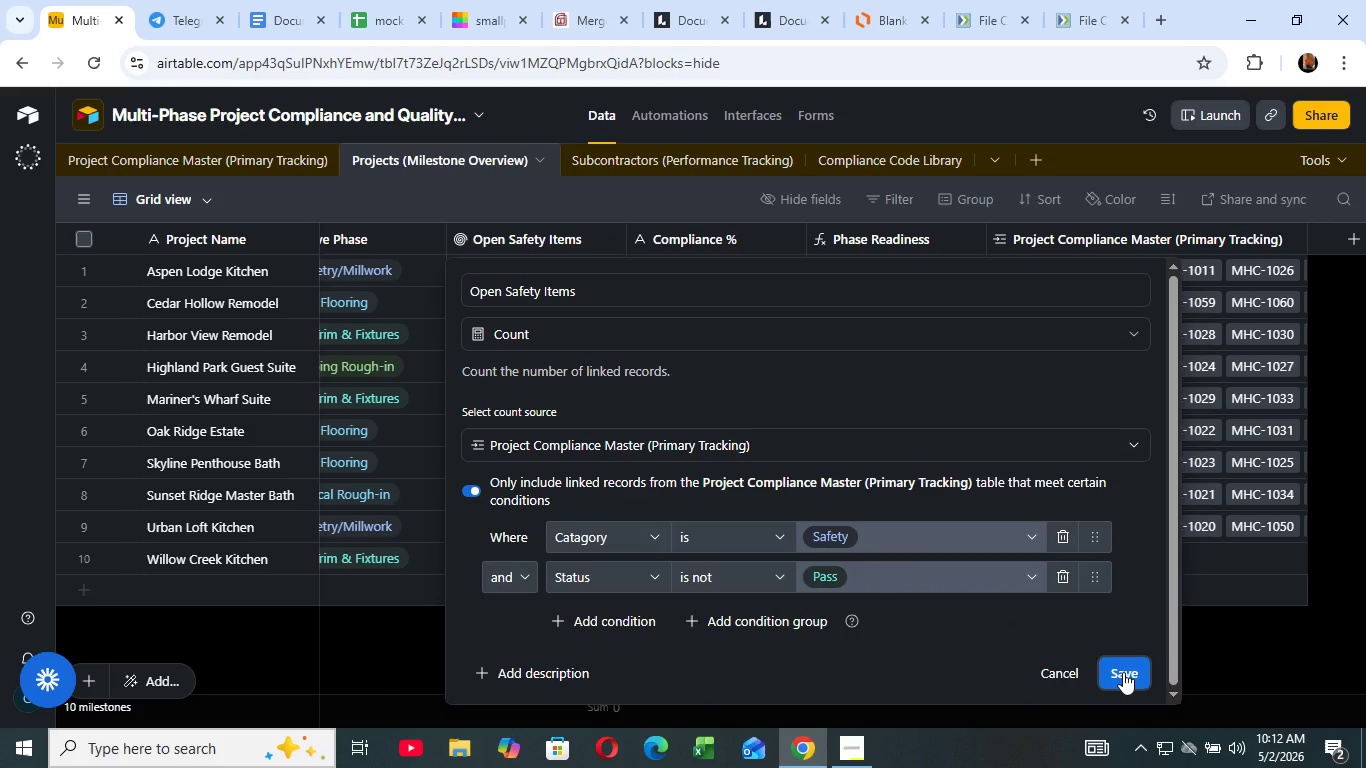 
wait(5.94)
 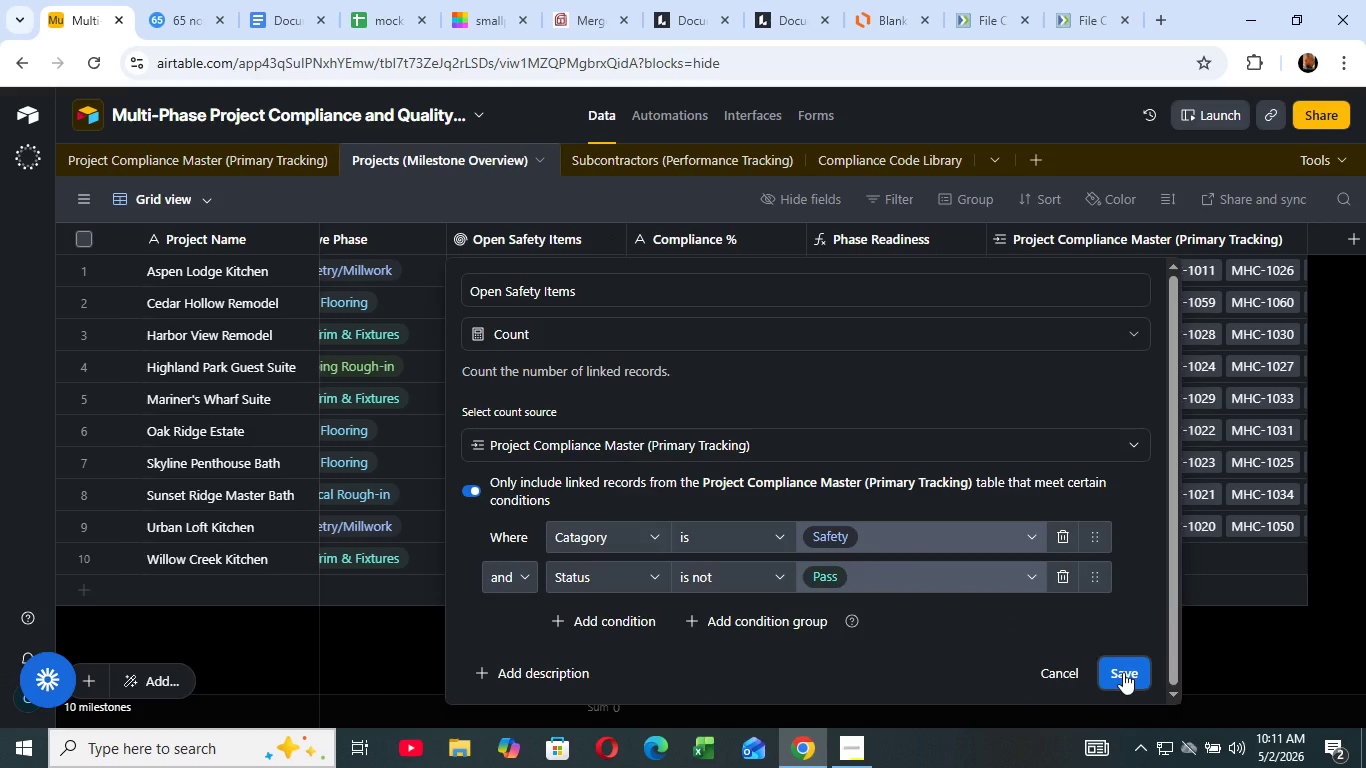 
left_click([1123, 672])
 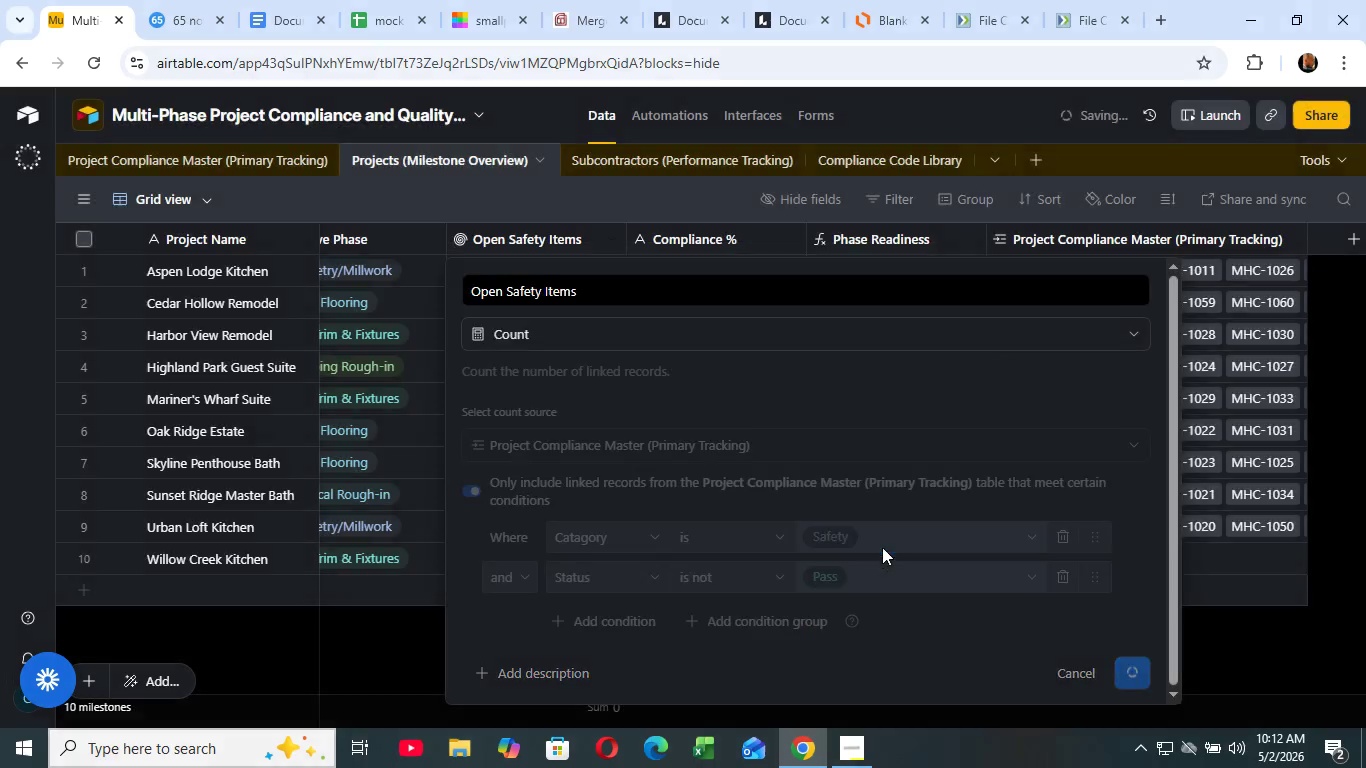 
left_click([883, 547])
 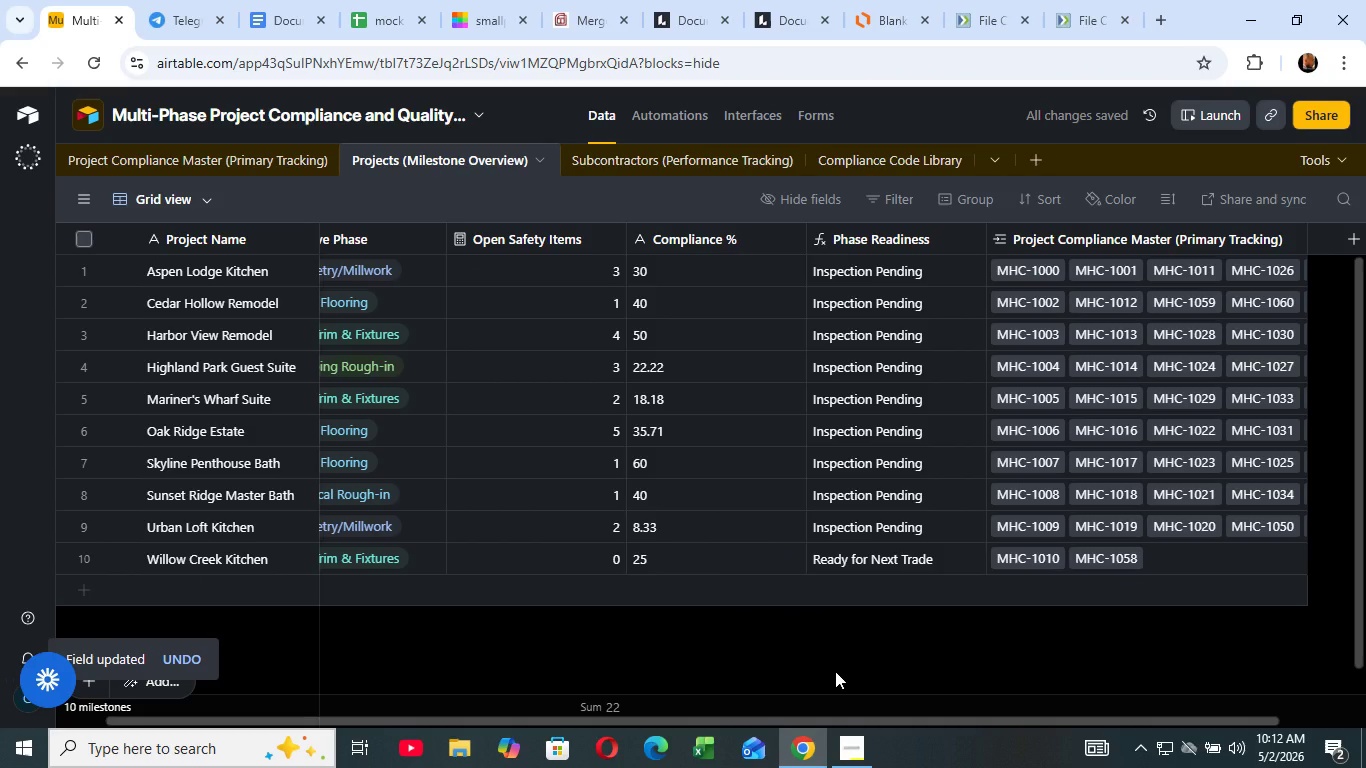 
wait(9.2)
 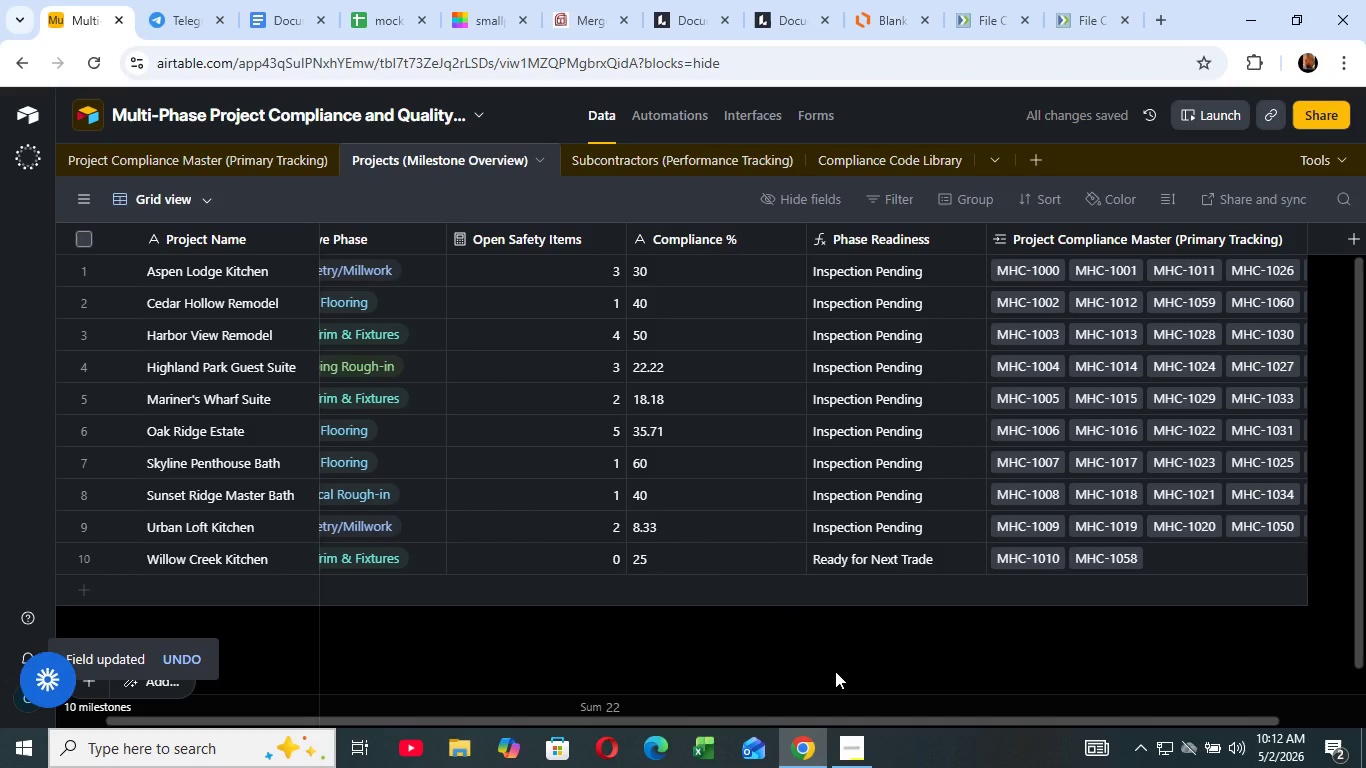 
left_click_drag(start_coordinate=[883, 720], to_coordinate=[1101, 707])
 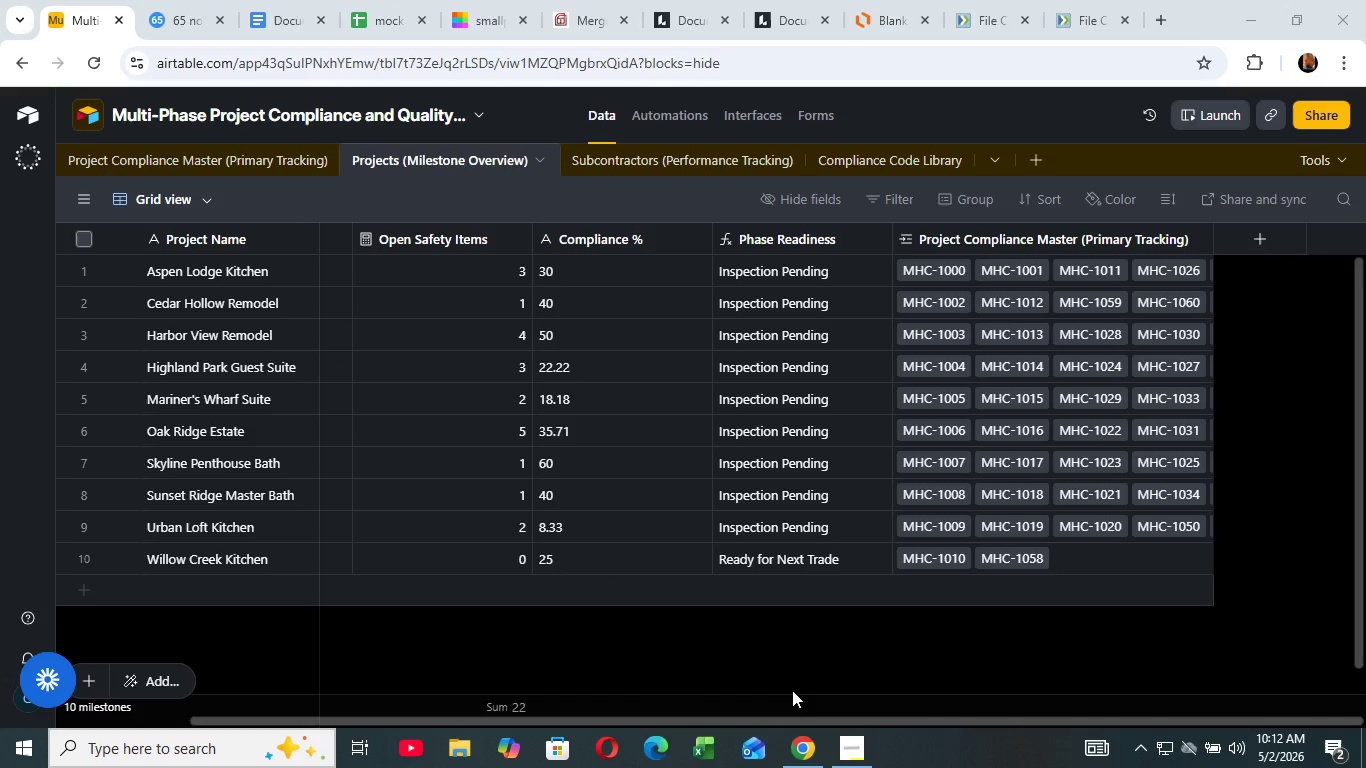 
left_click_drag(start_coordinate=[944, 745], to_coordinate=[546, 752])
 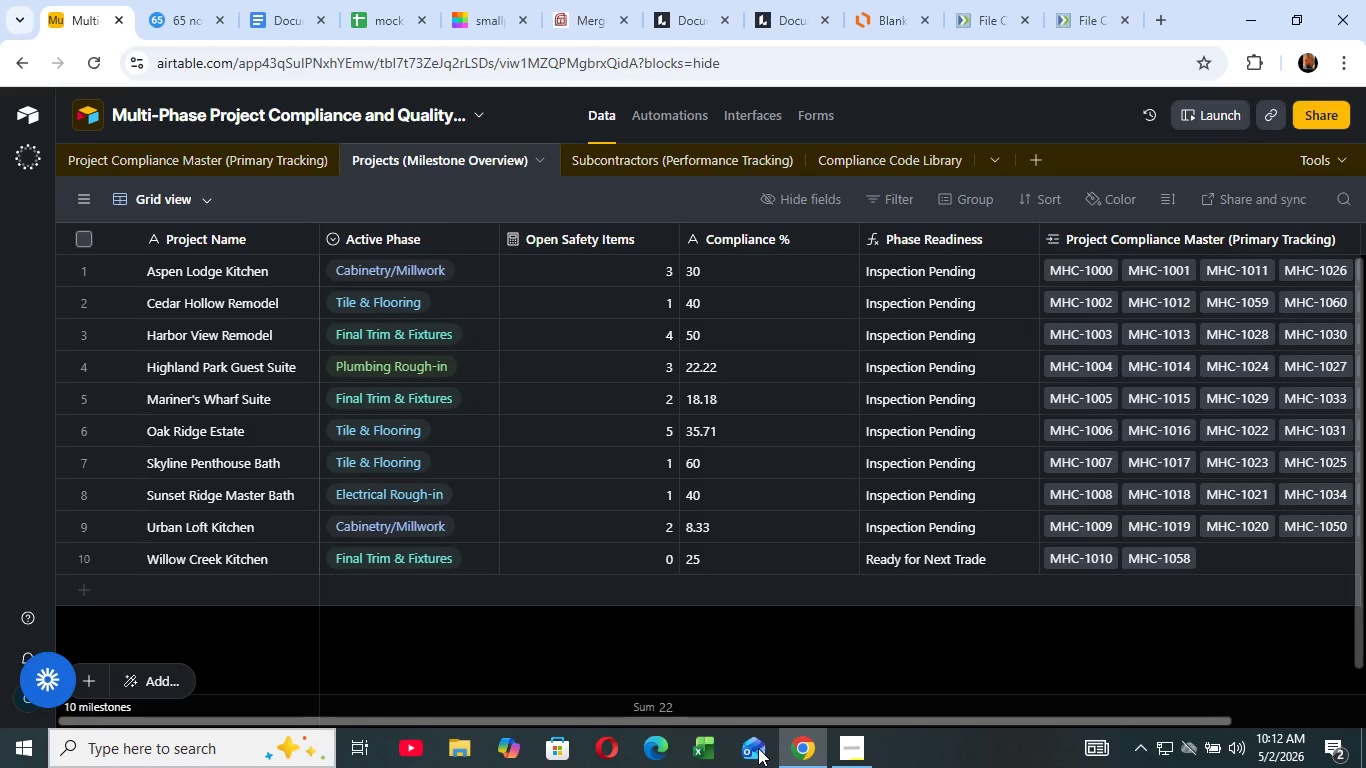 
left_click_drag(start_coordinate=[909, 722], to_coordinate=[758, 748])
 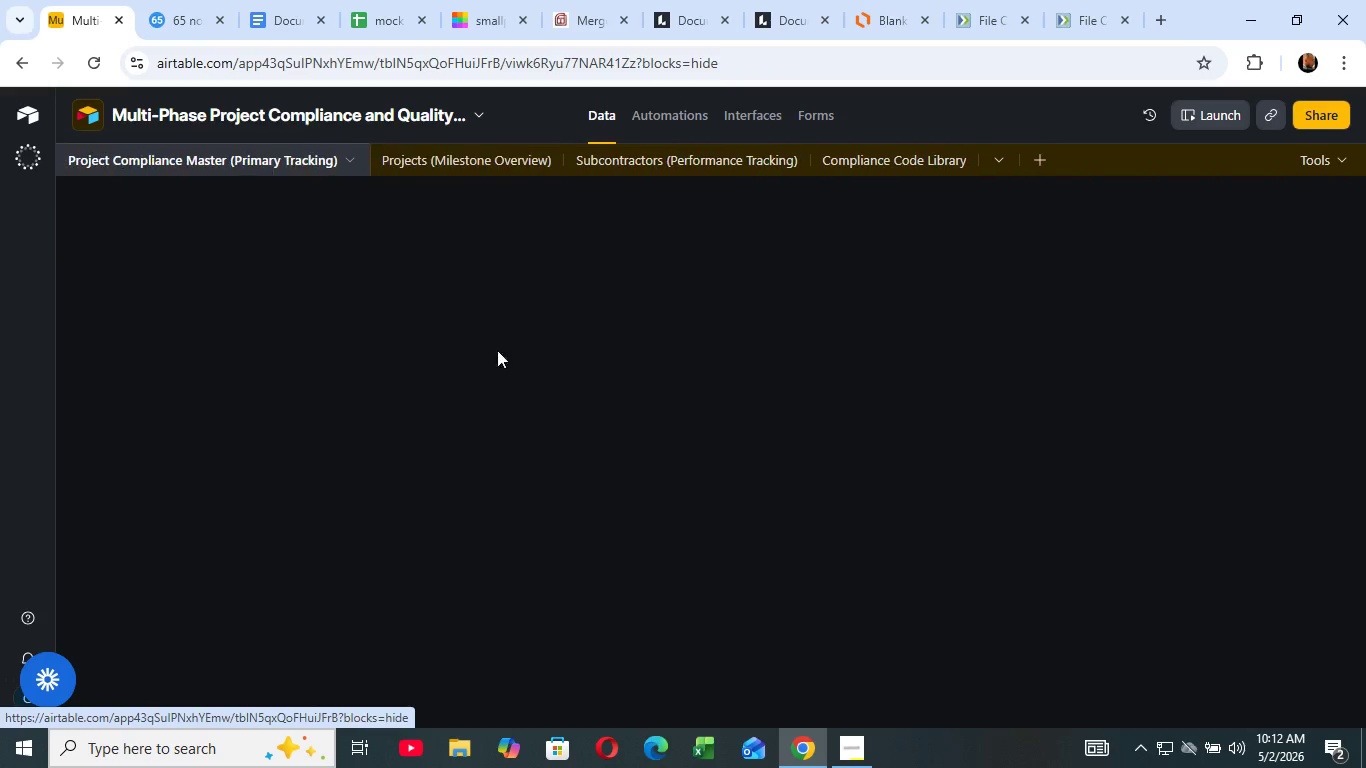 
left_click([253, 162])
 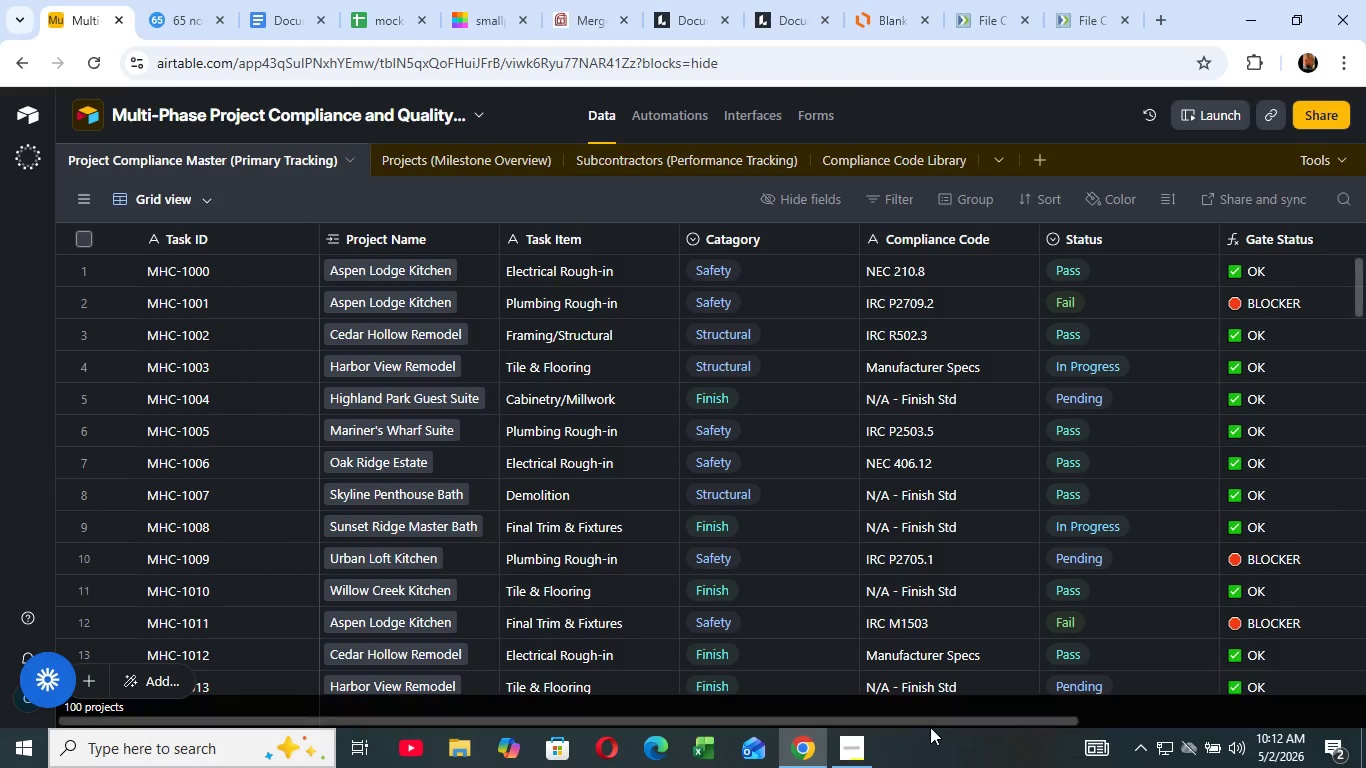 
left_click_drag(start_coordinate=[933, 722], to_coordinate=[510, 681])
 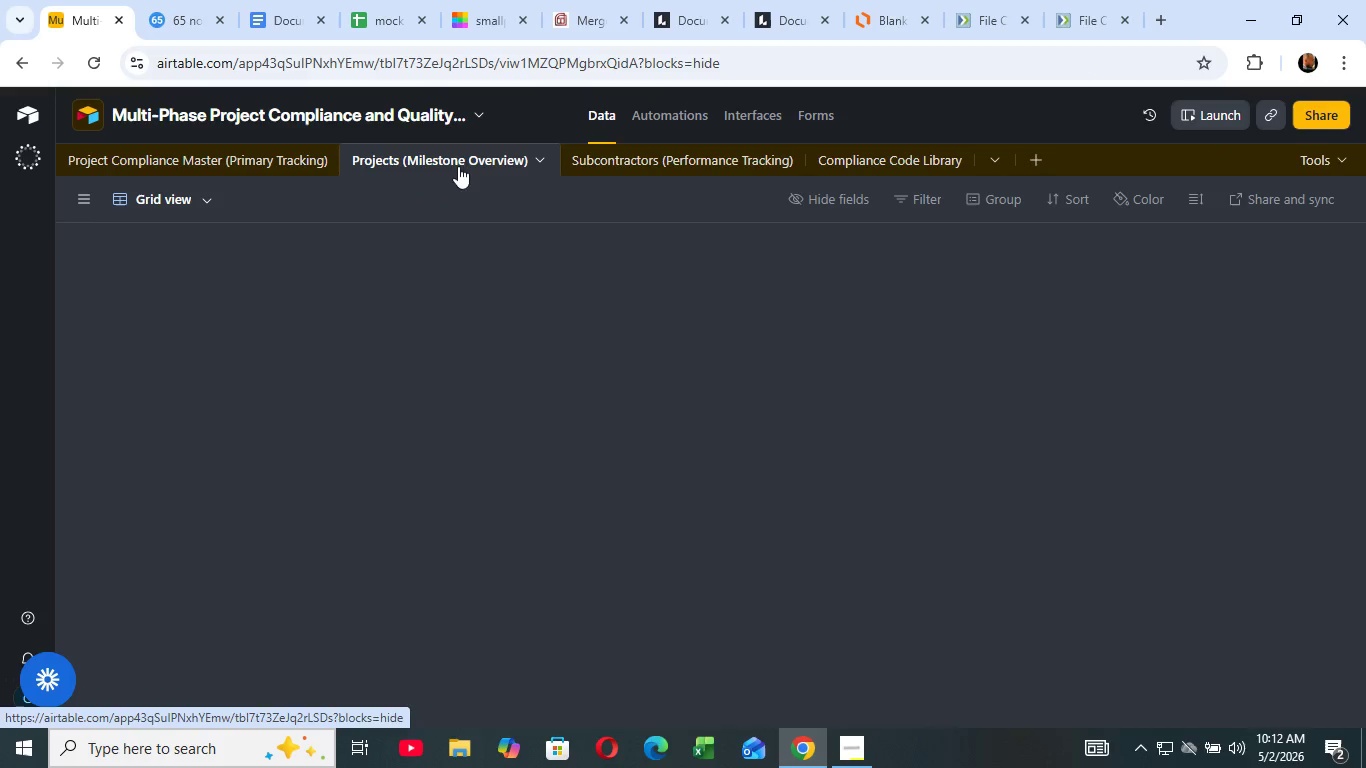 
left_click([446, 145])
 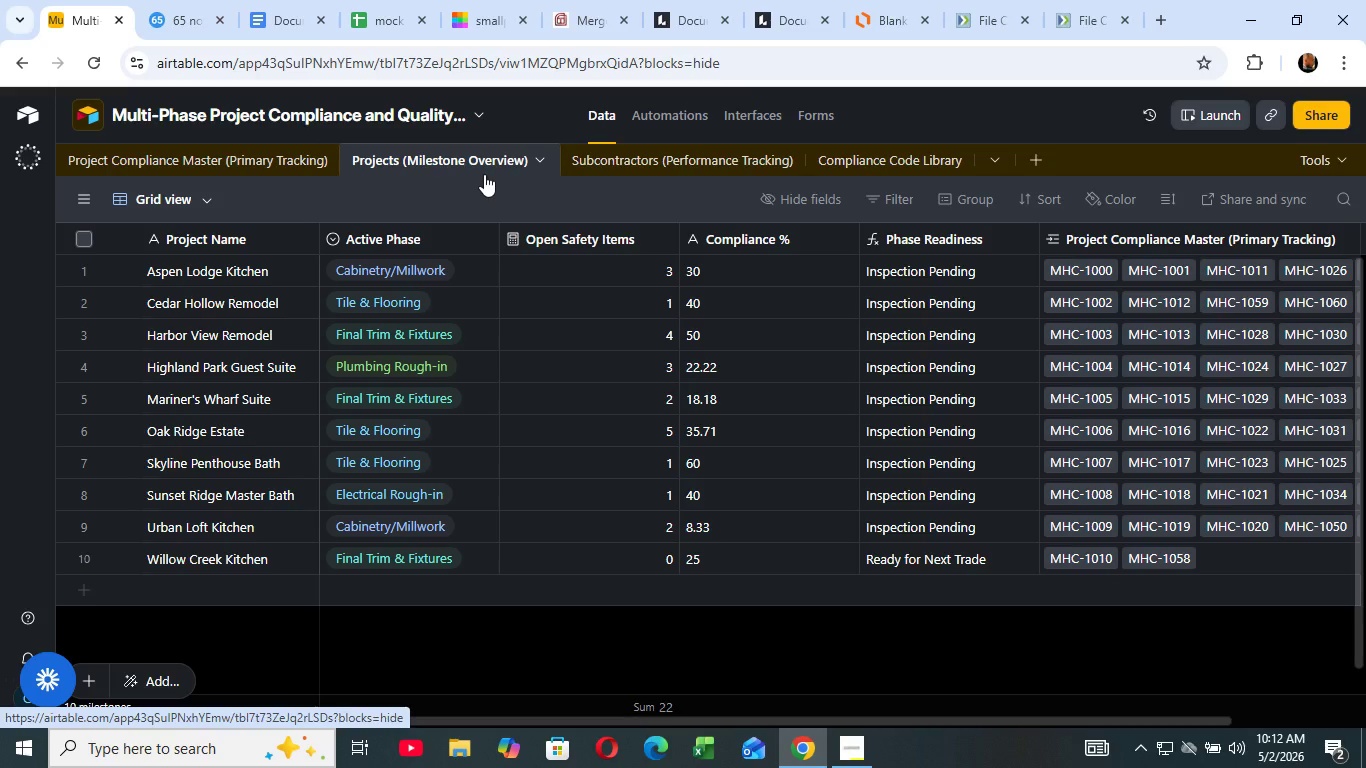 
wait(22.94)
 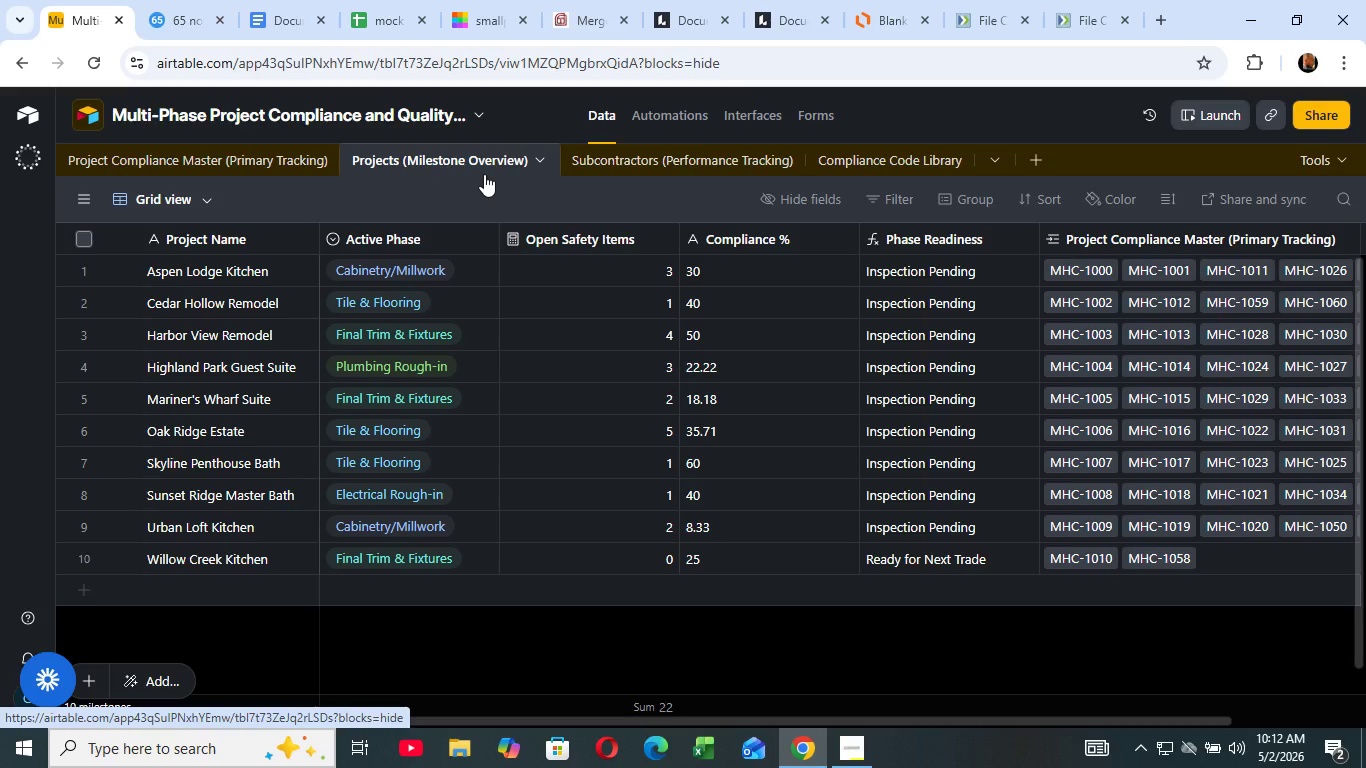 
left_click([677, 156])
 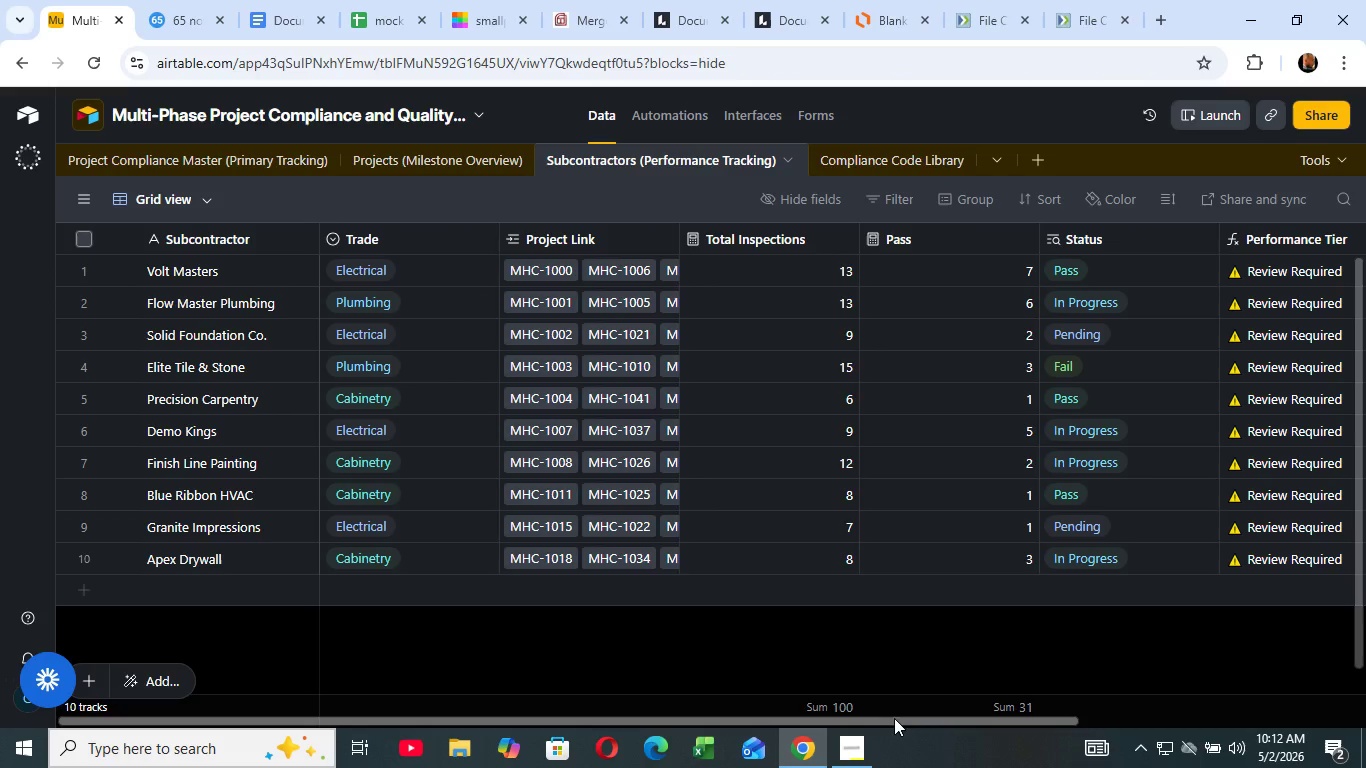 
left_click_drag(start_coordinate=[894, 718], to_coordinate=[977, 731])
 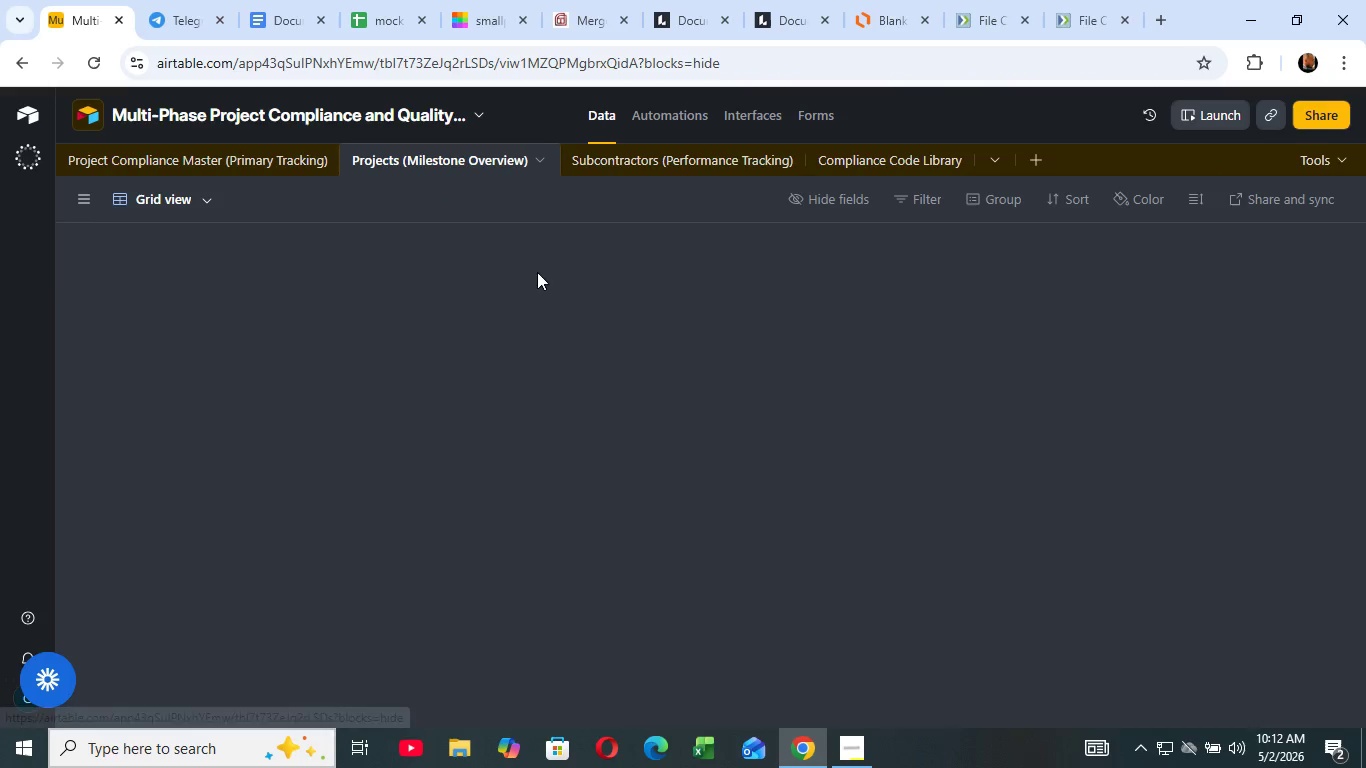 
left_click([439, 153])
 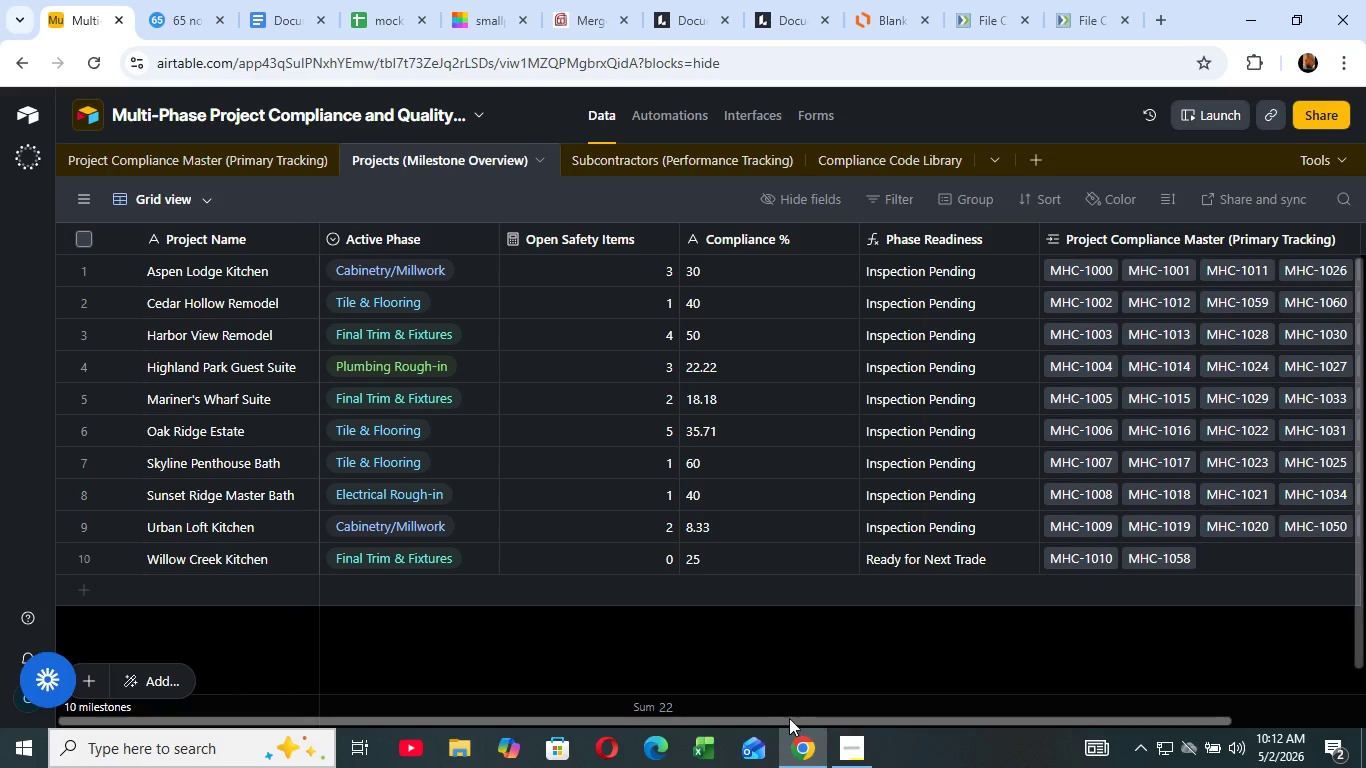 
left_click_drag(start_coordinate=[922, 722], to_coordinate=[782, 718])
 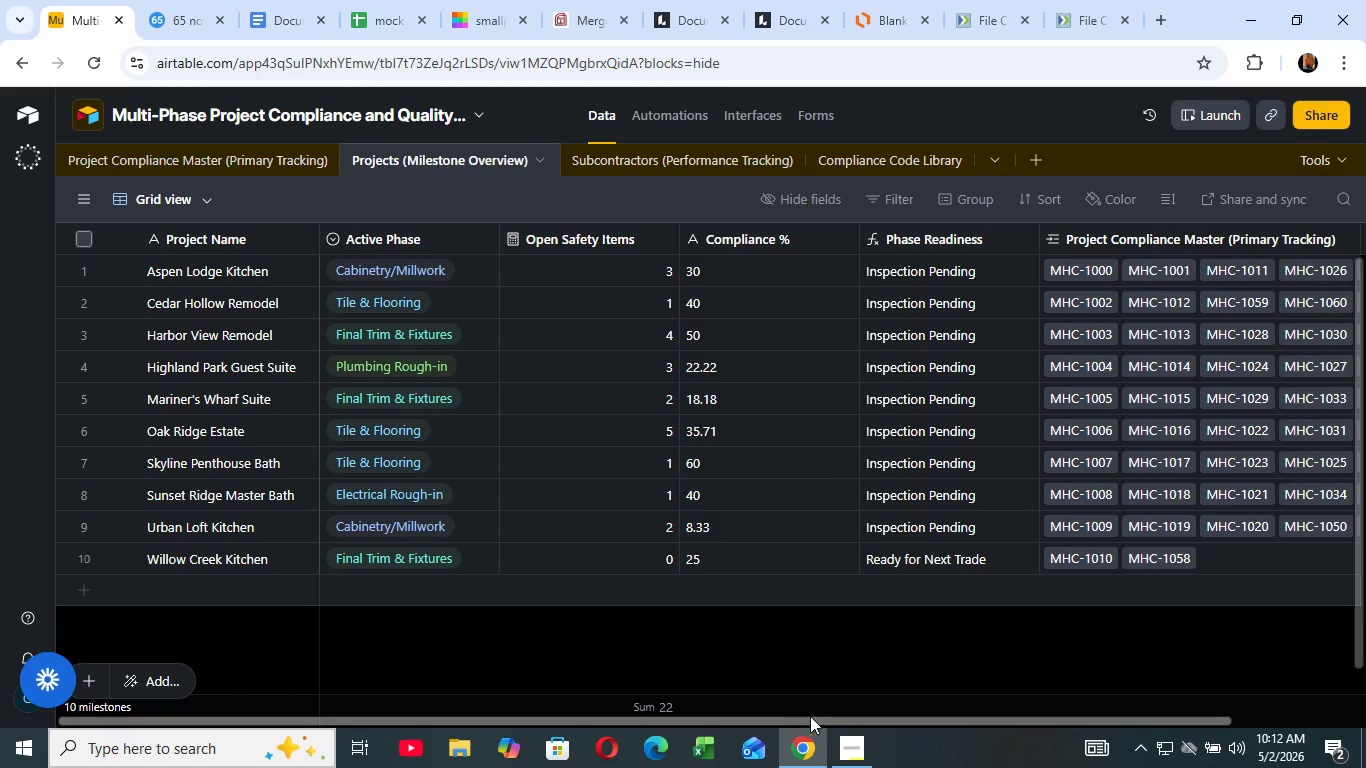 
left_click_drag(start_coordinate=[897, 722], to_coordinate=[648, 736])
 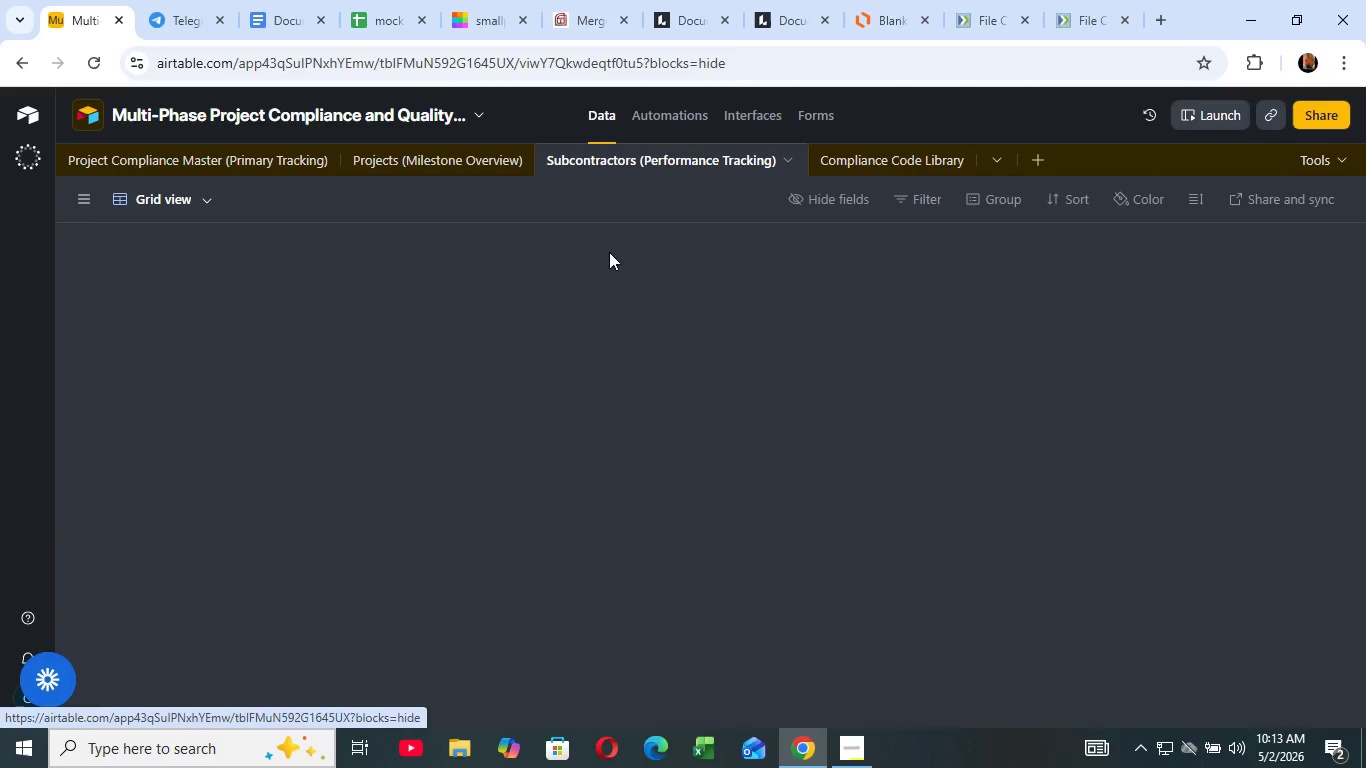 
left_click([637, 148])
 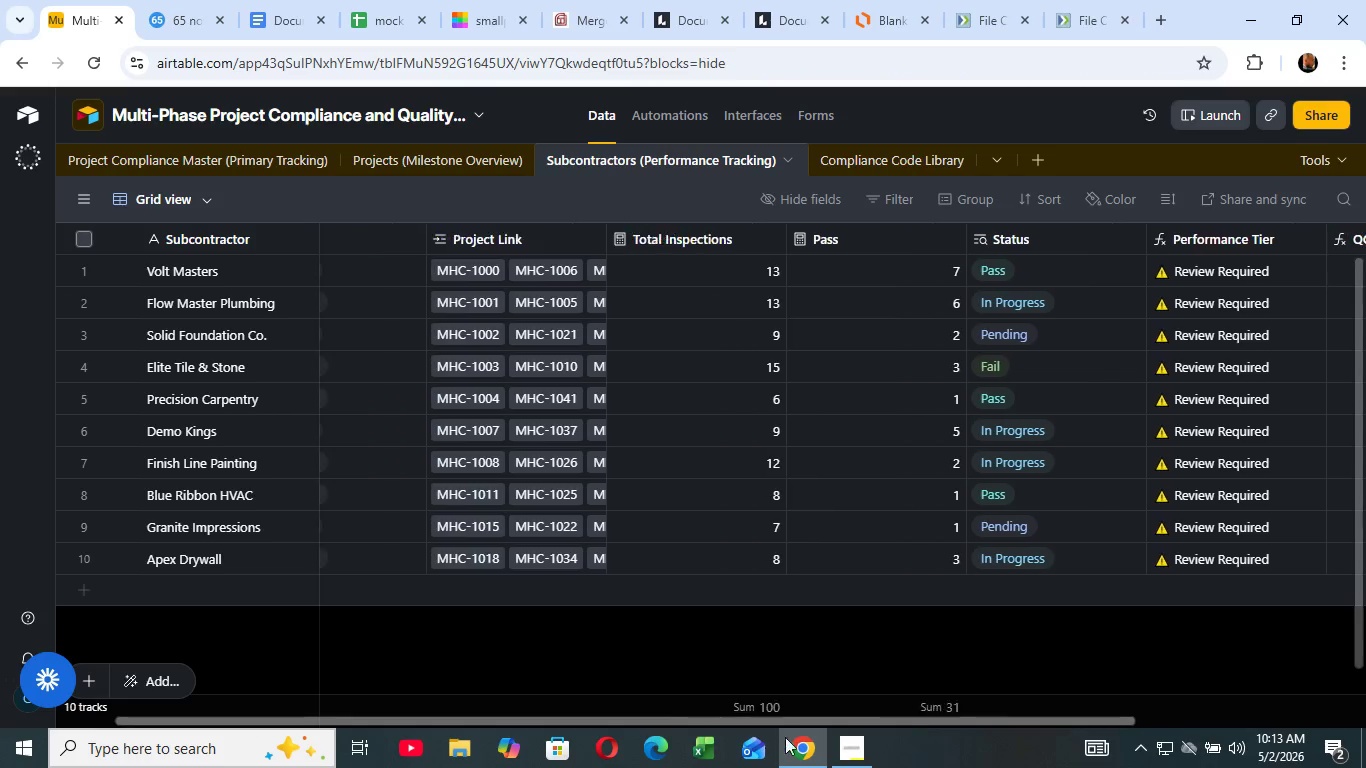 
left_click_drag(start_coordinate=[927, 722], to_coordinate=[784, 701])
 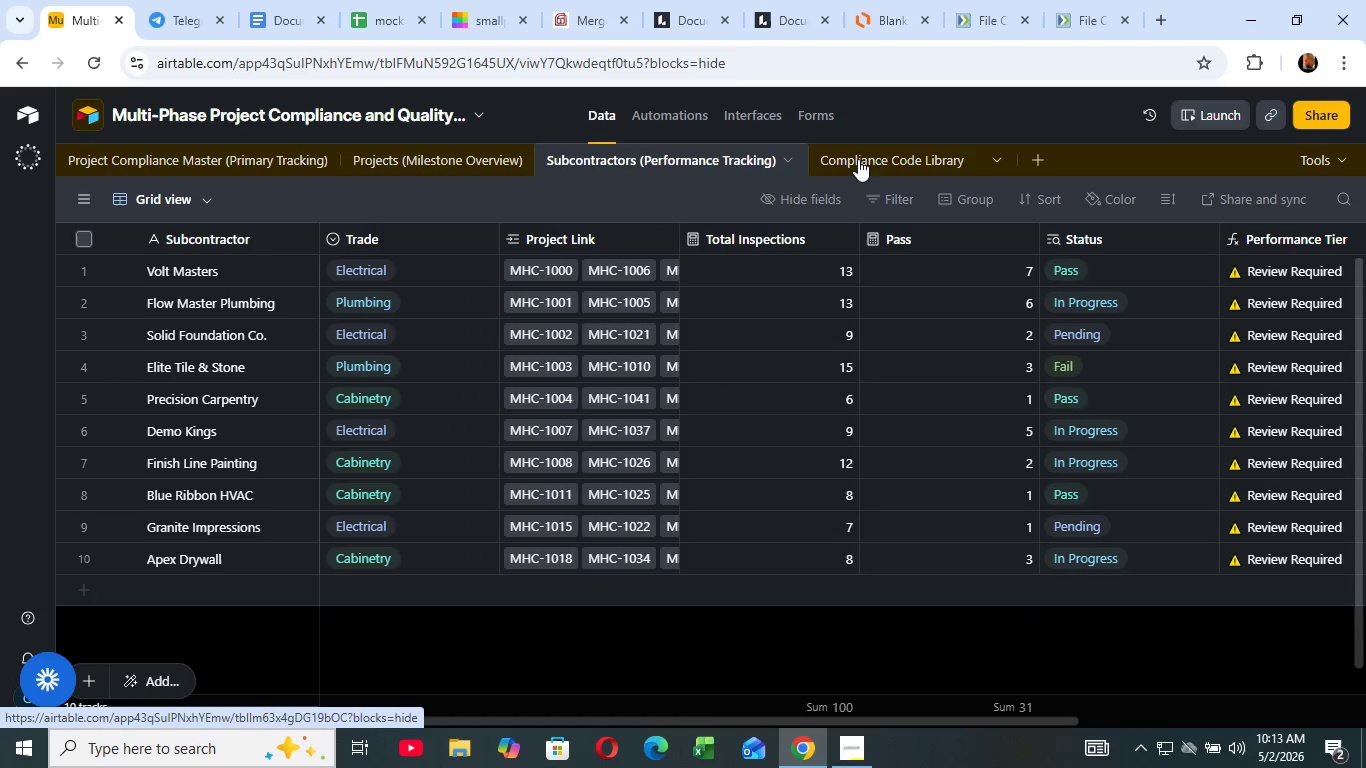 
wait(5.17)
 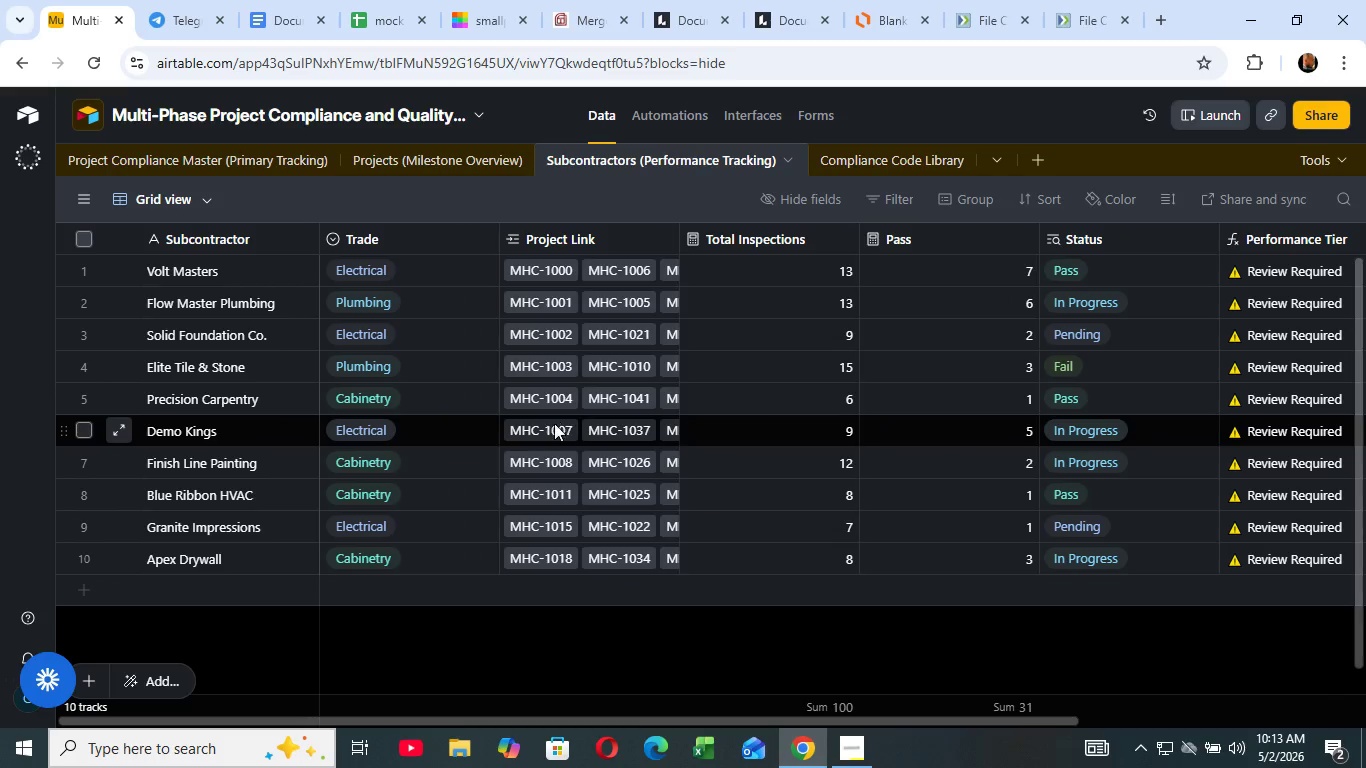 
left_click([857, 156])
 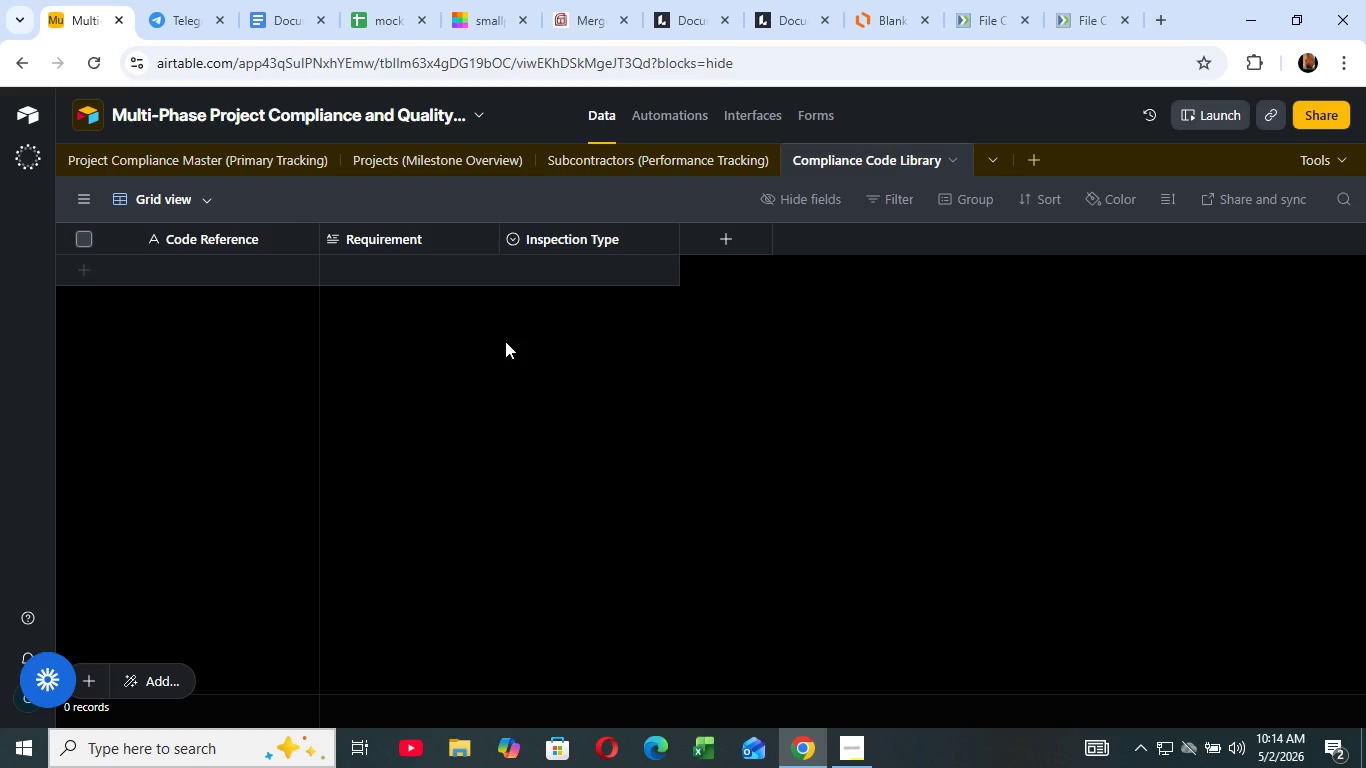 
wait(78.73)
 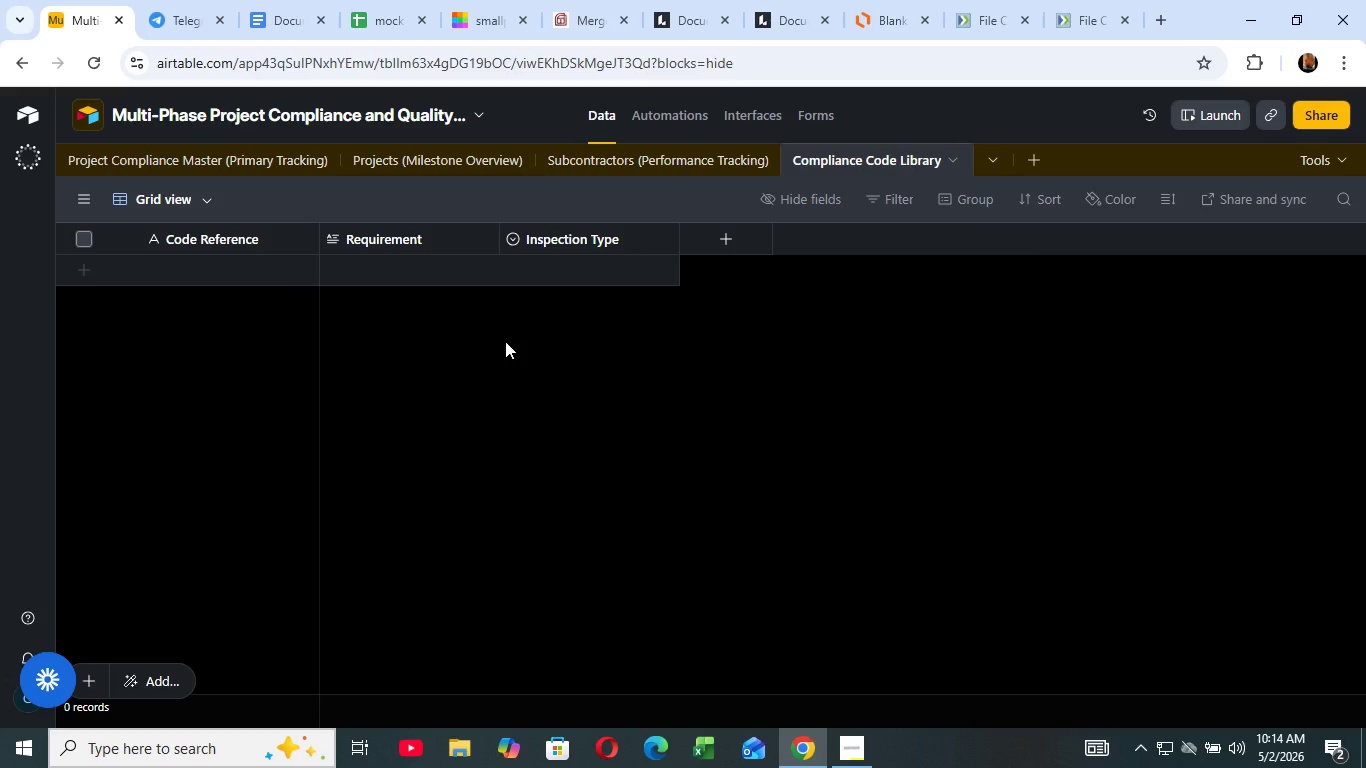 
left_click_drag(start_coordinate=[164, 686], to_coordinate=[120, 682])
 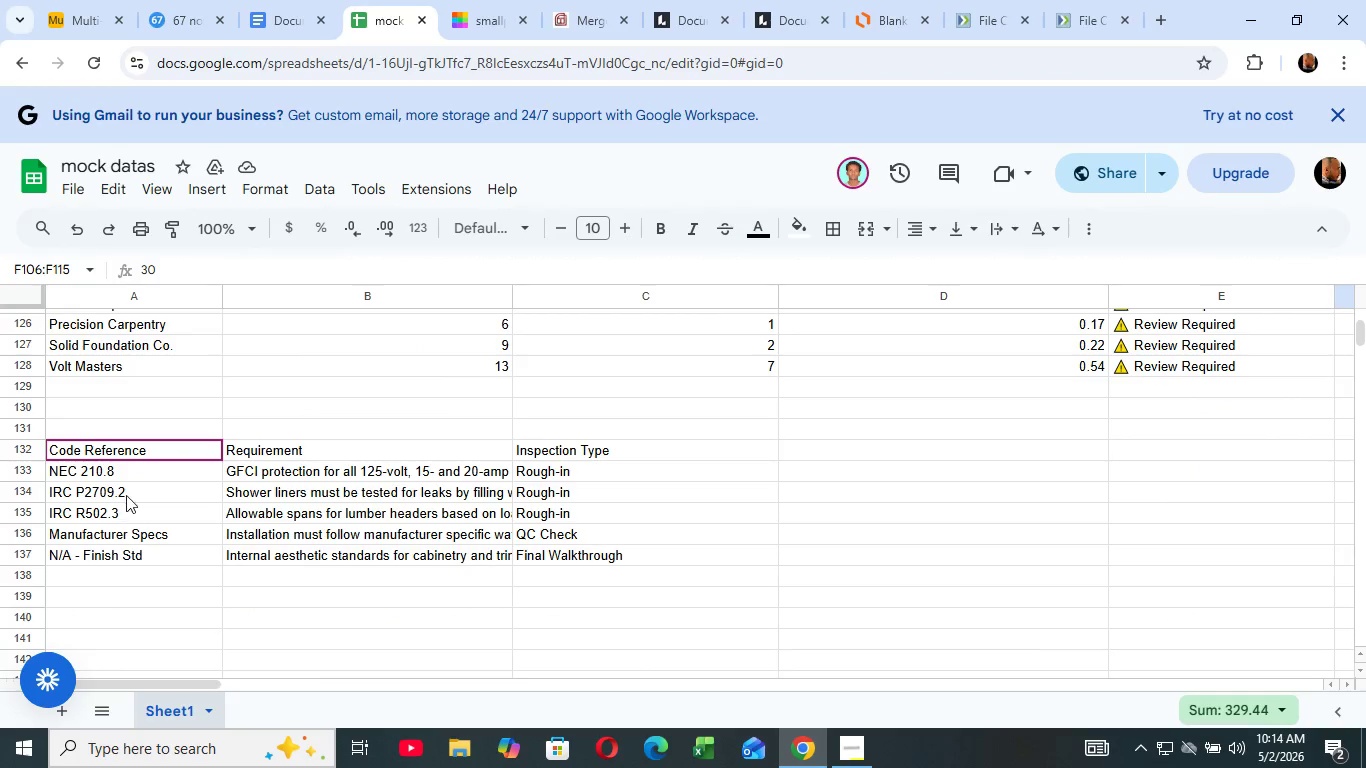 
scroll: coordinate [131, 617], scroll_direction: down, amount: 3.0
 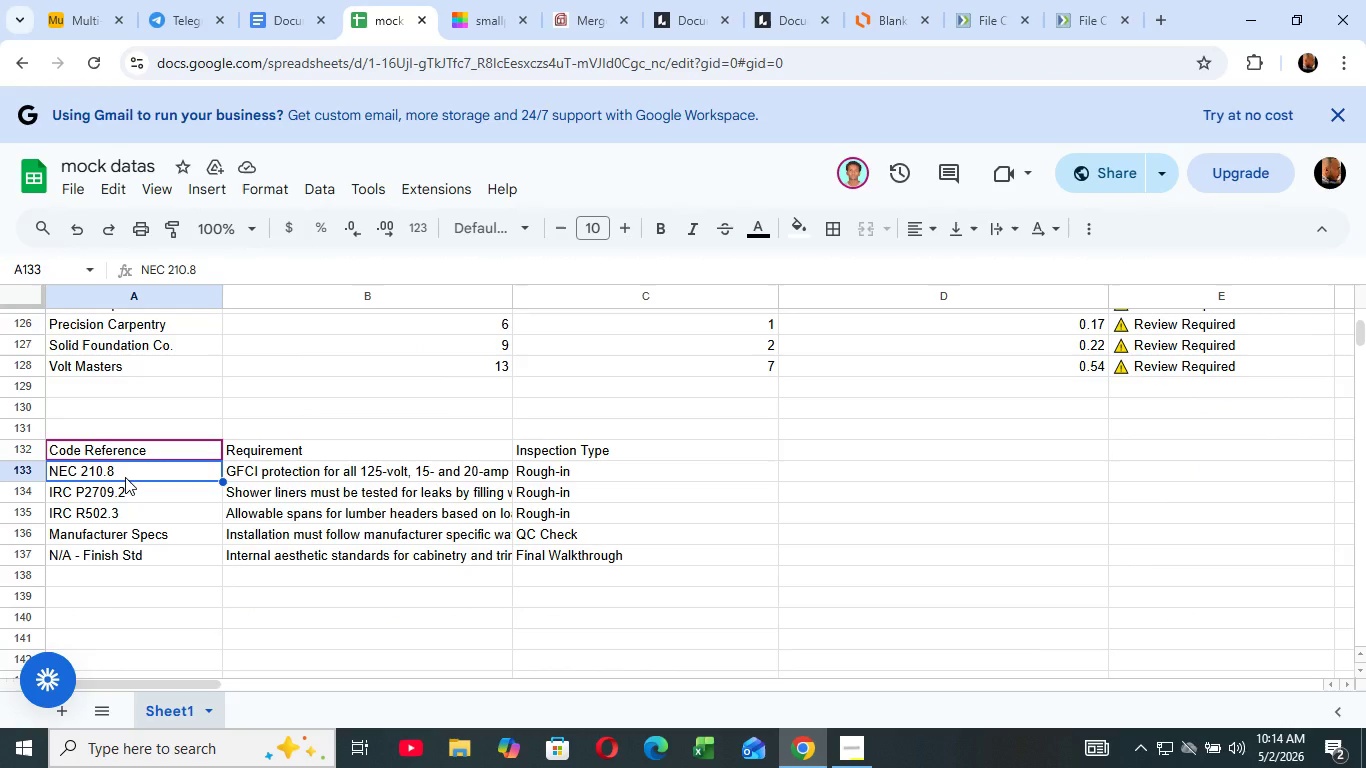 
left_click([125, 477])
 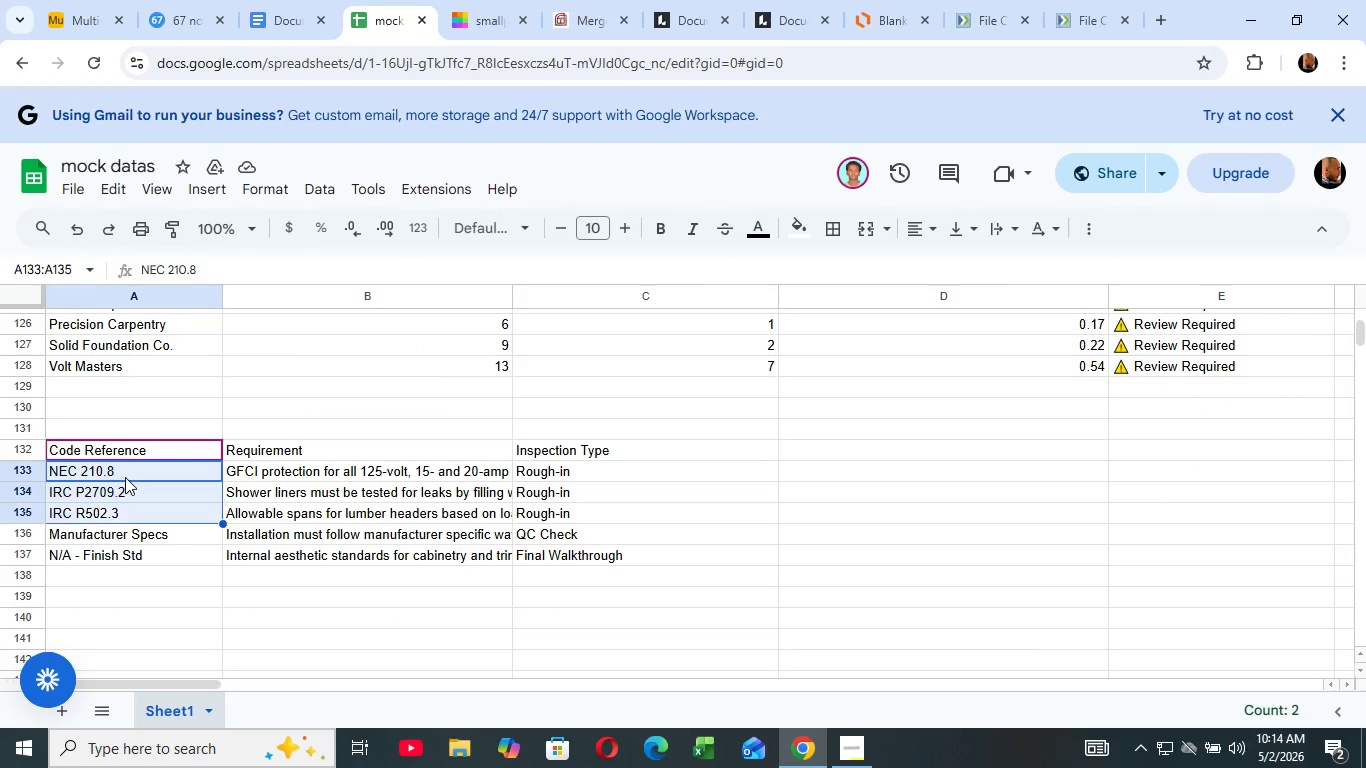 
key(ArrowDown)
 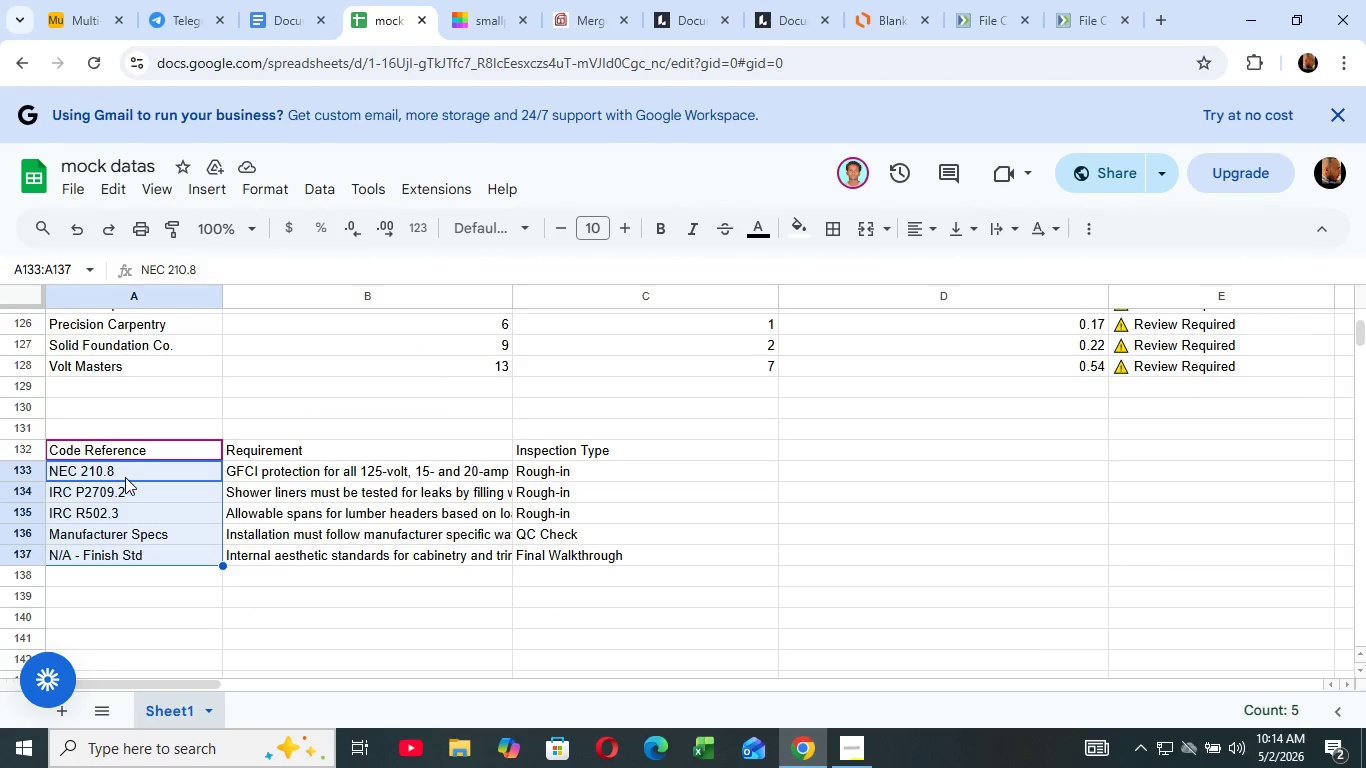 
key(ArrowDown)
 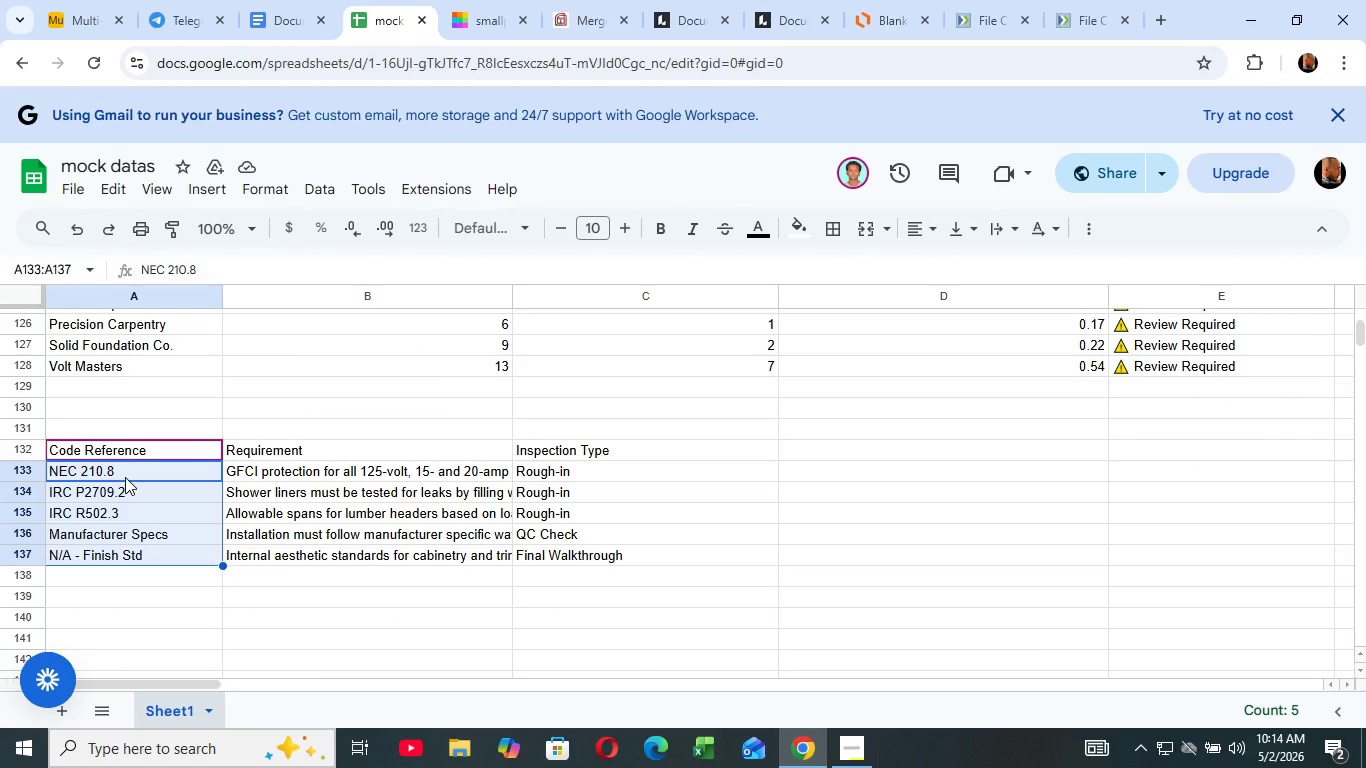 
key(ArrowDown)
 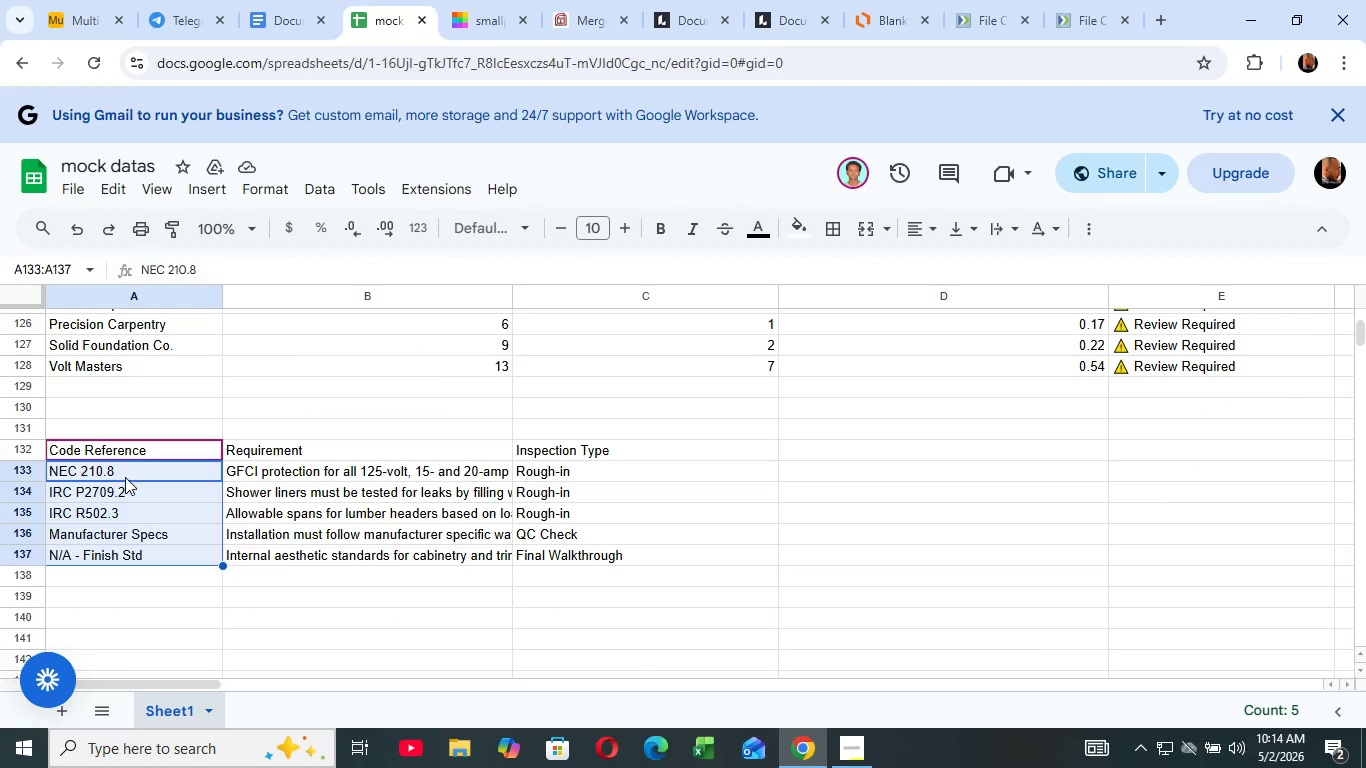 
key(Shift+ArrowDown)
 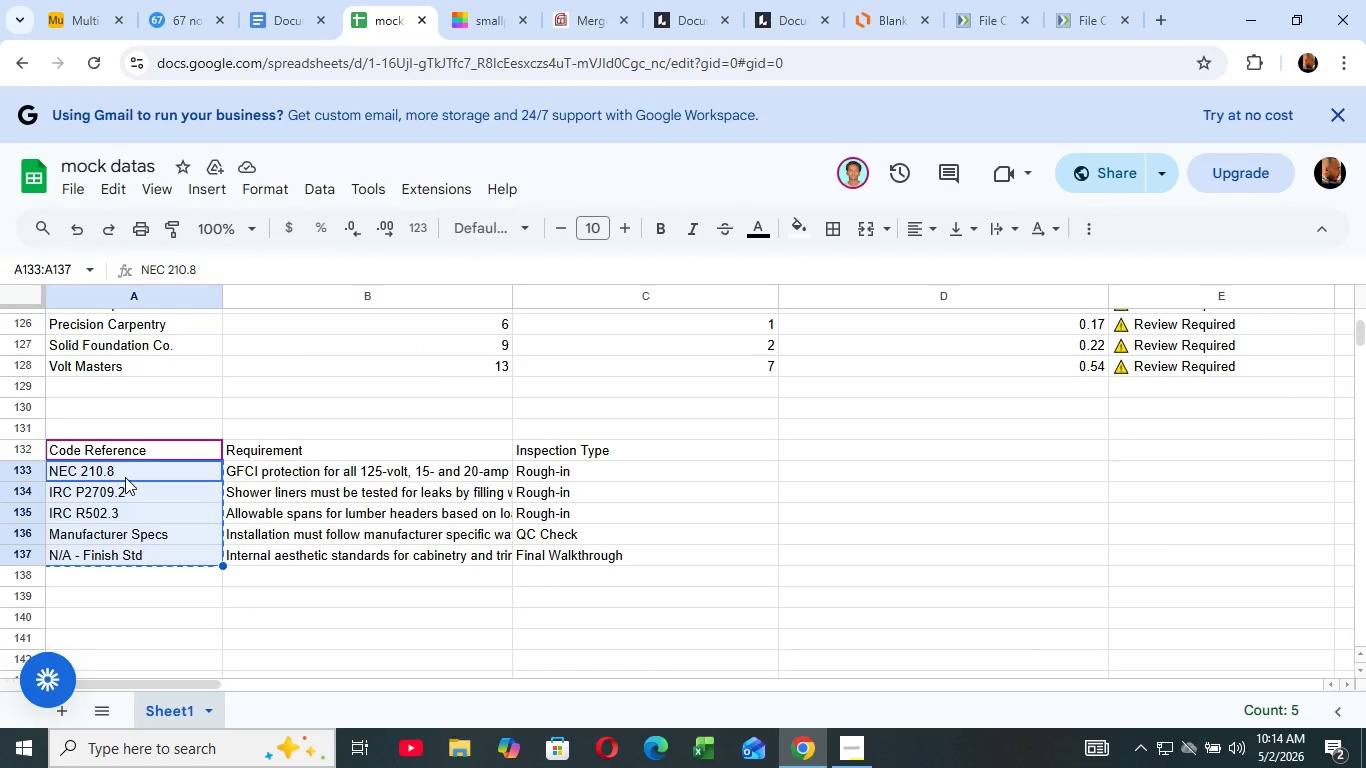 
hold_key(key=ControlRight, duration=0.77)
 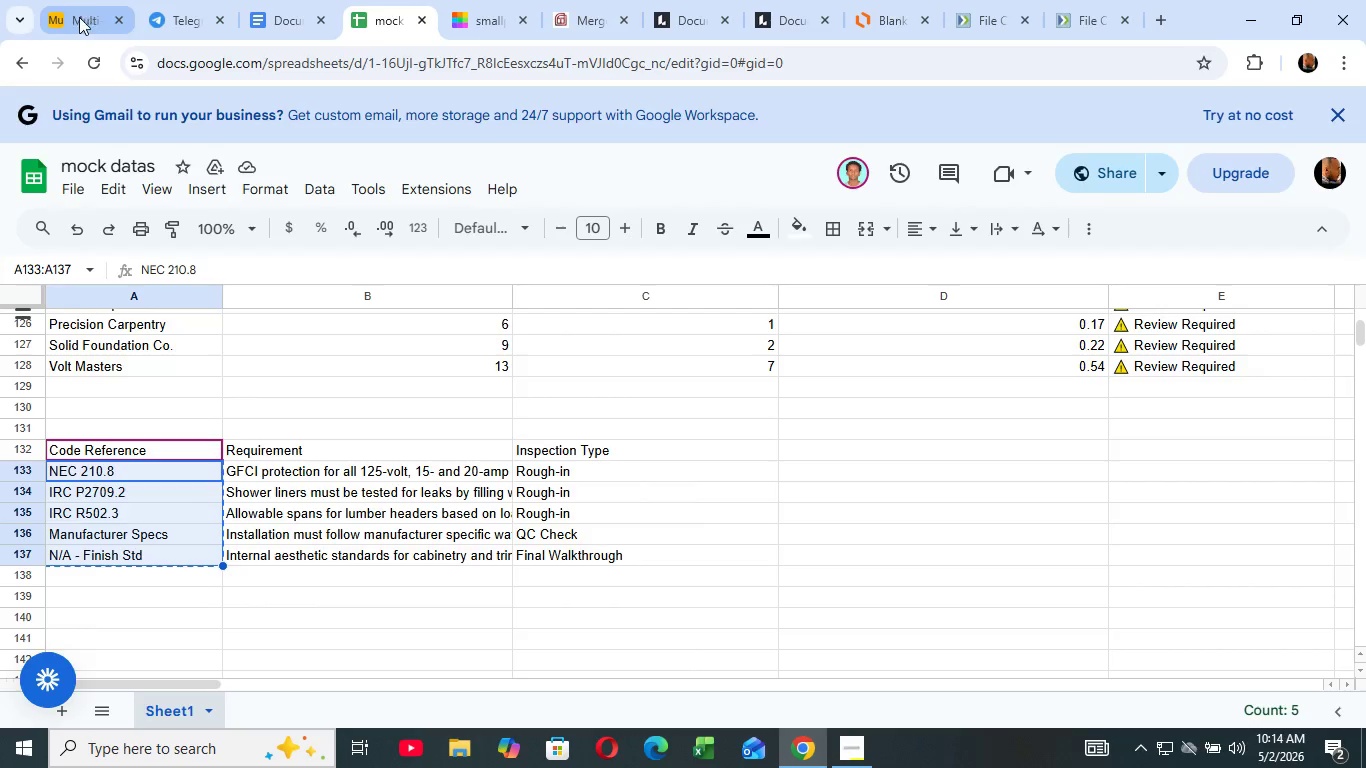 
key(C)
 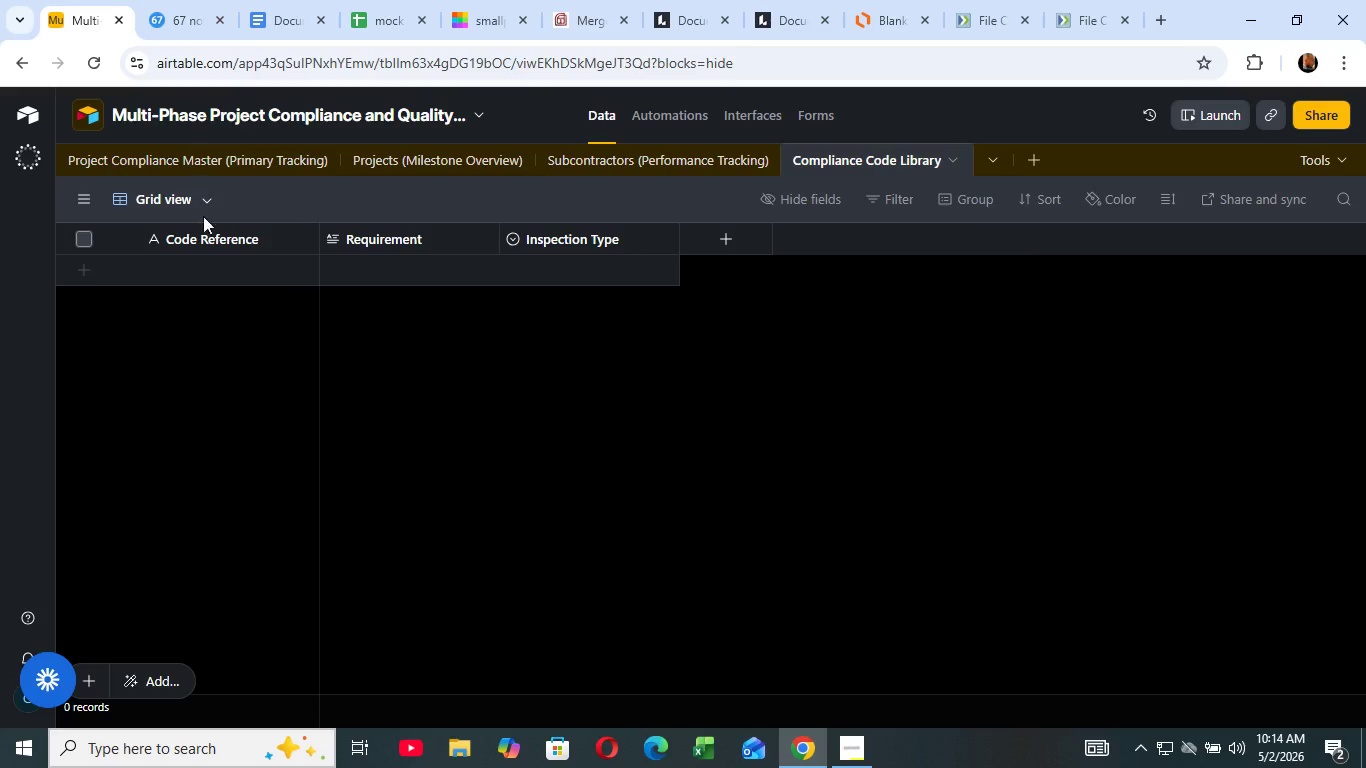 
left_click([79, 17])
 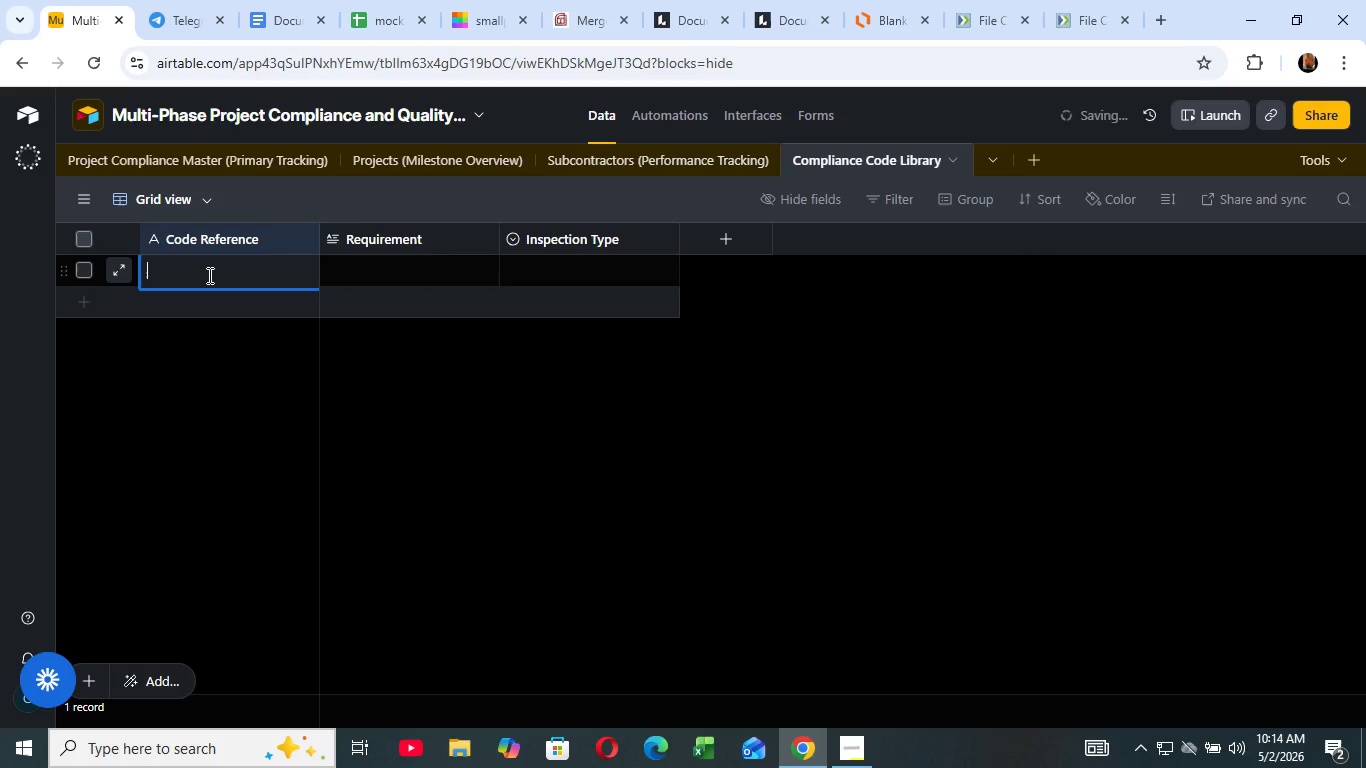 
left_click([208, 274])
 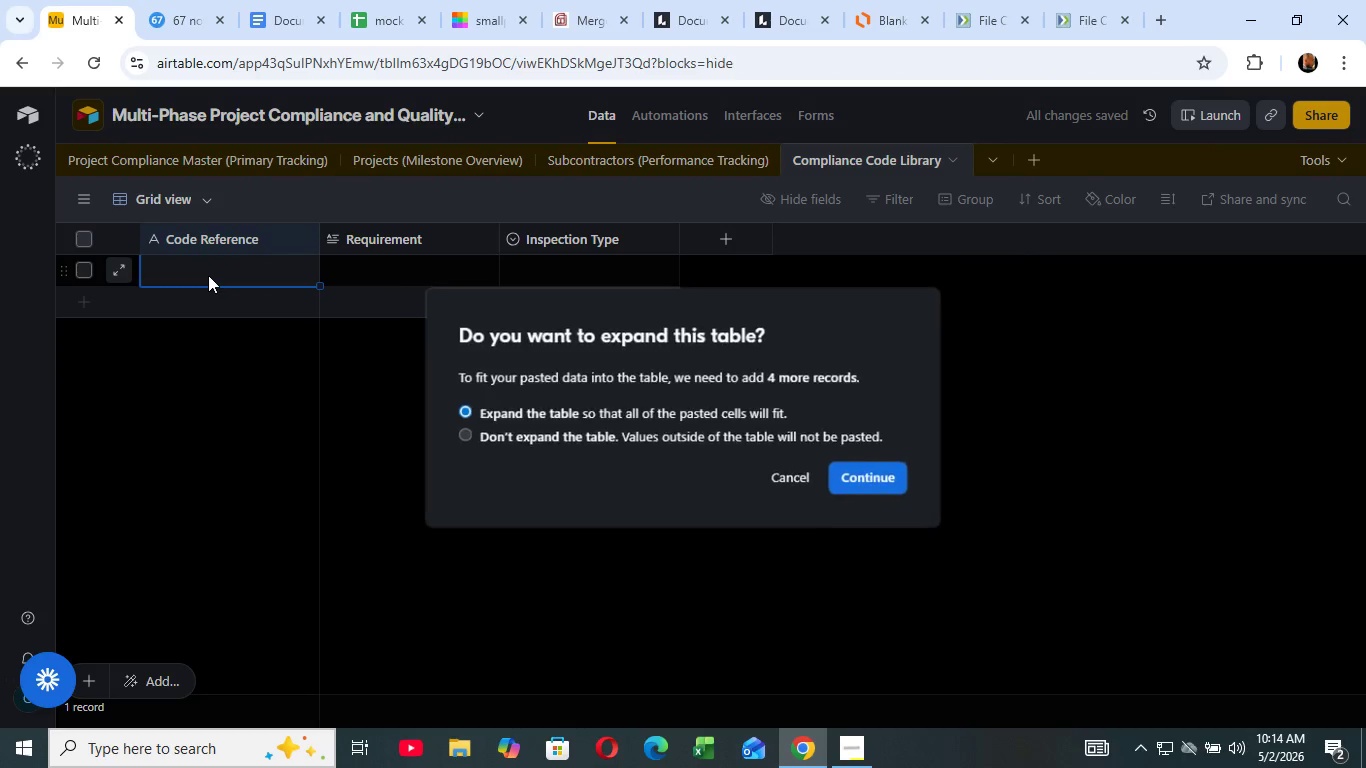 
key(Control+V)
 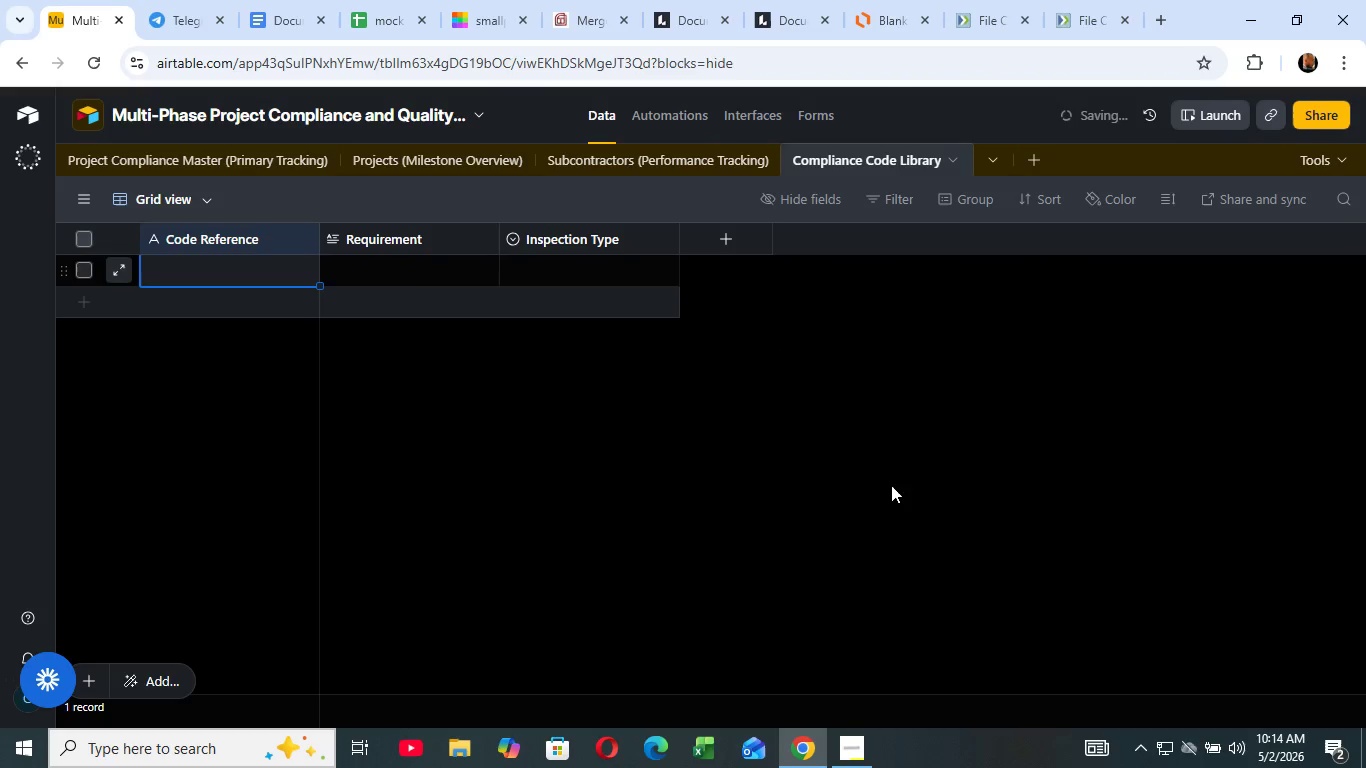 
left_click([891, 485])
 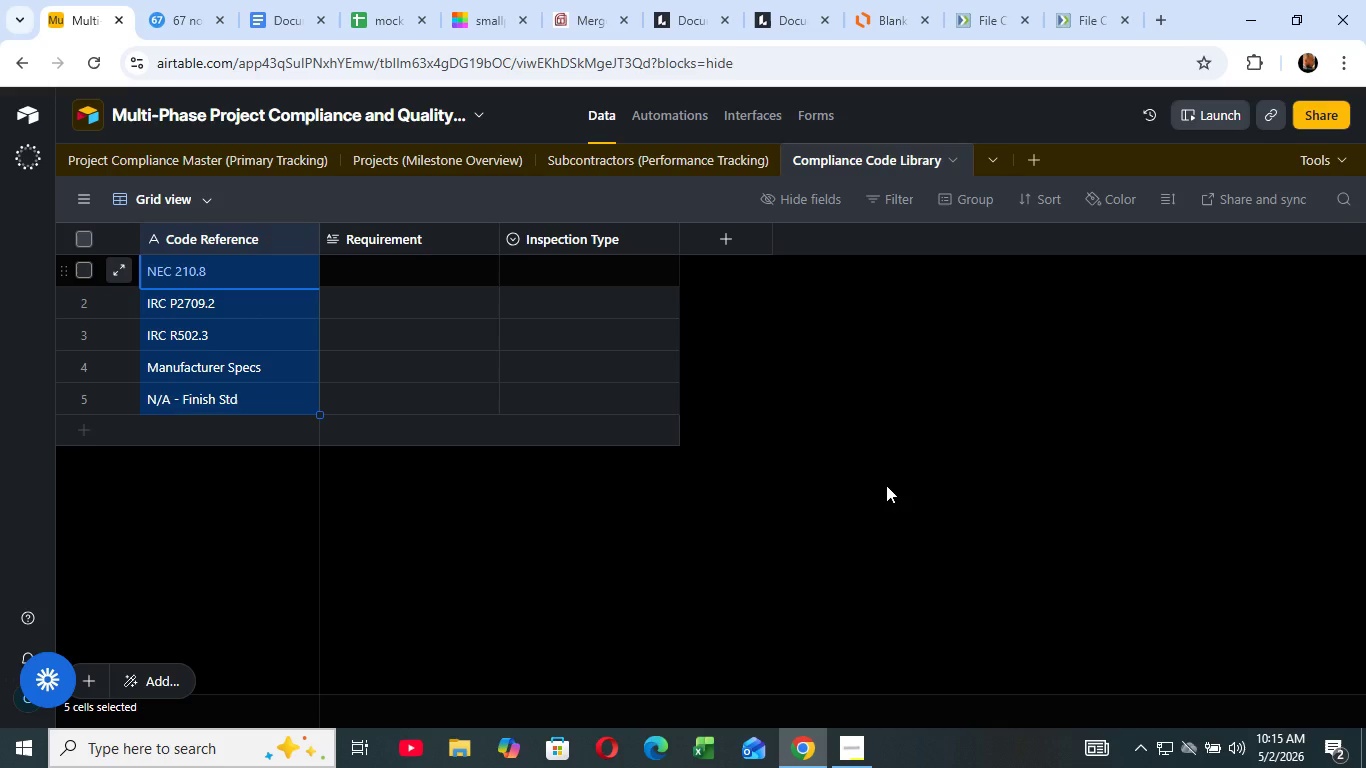 
wait(31.83)
 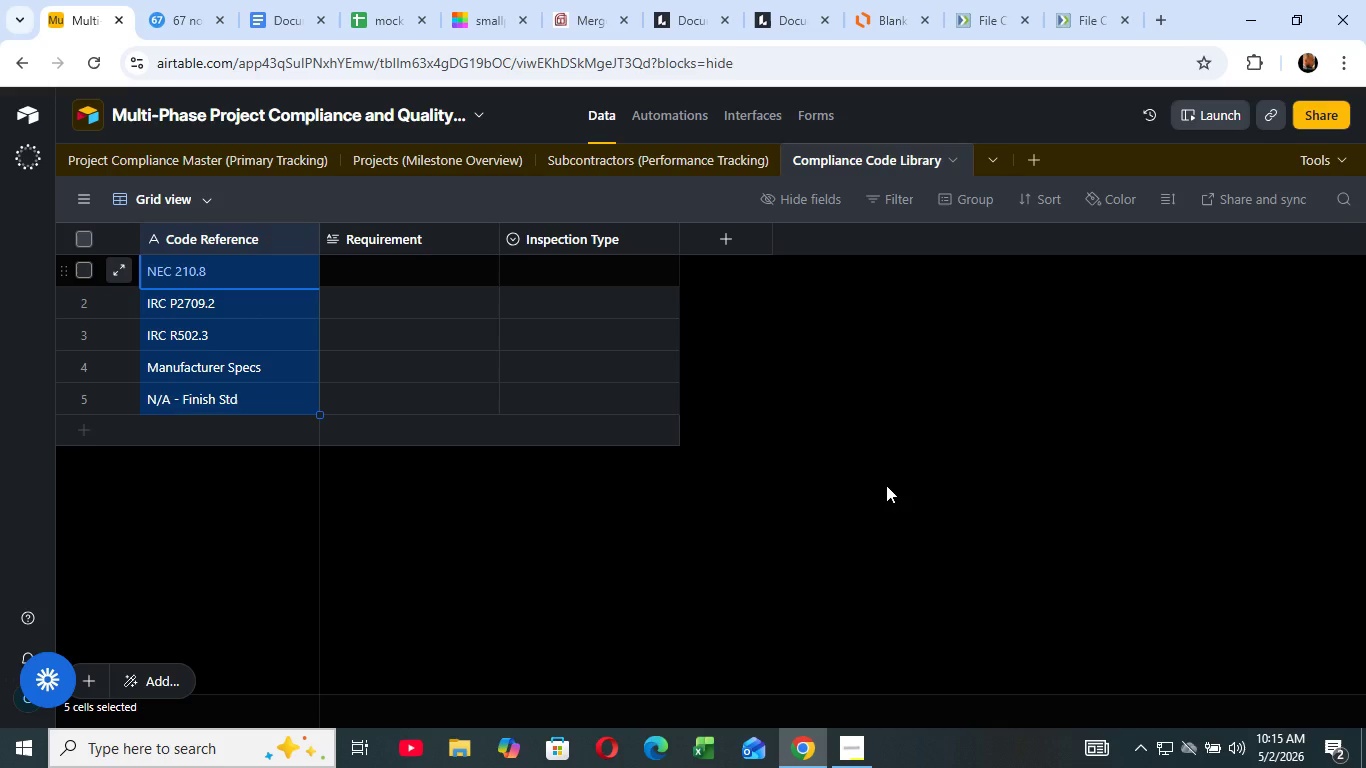 
left_click([684, 503])
 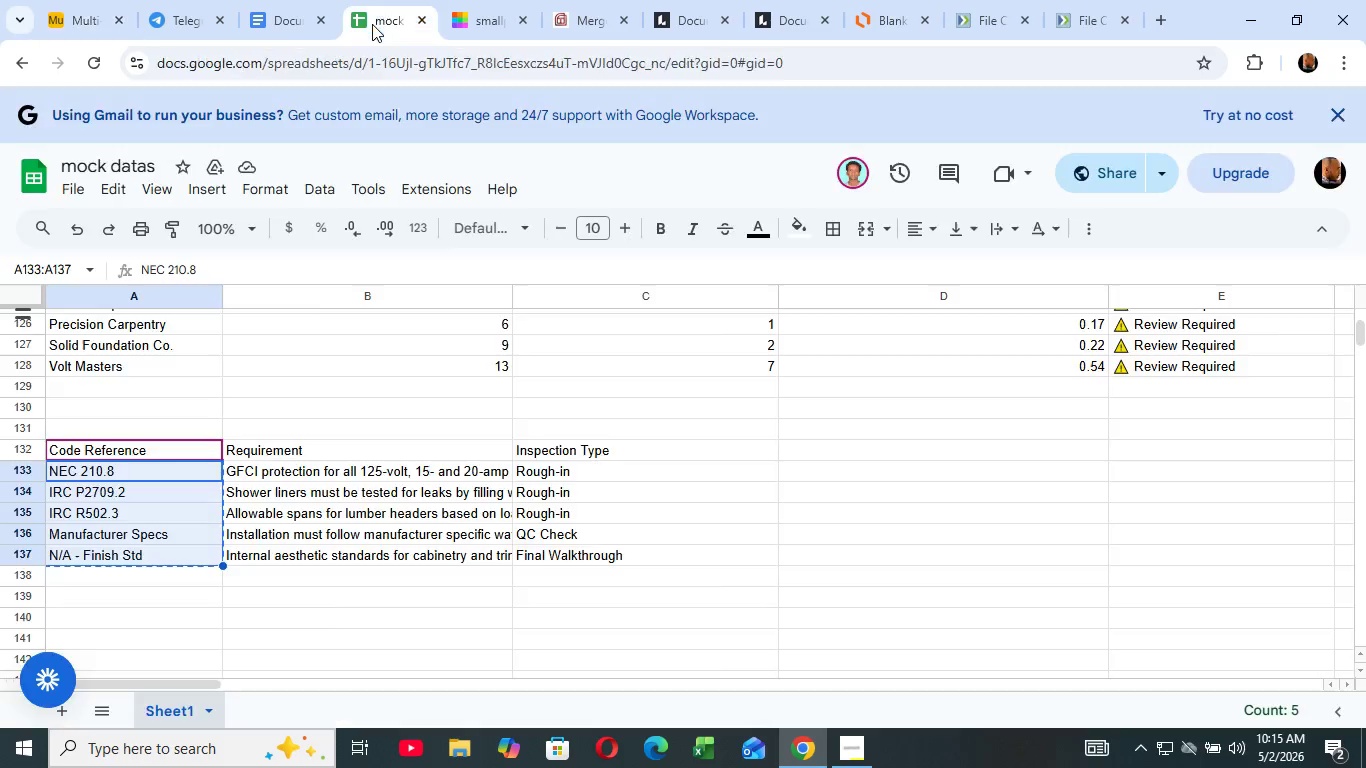 
left_click([372, 24])
 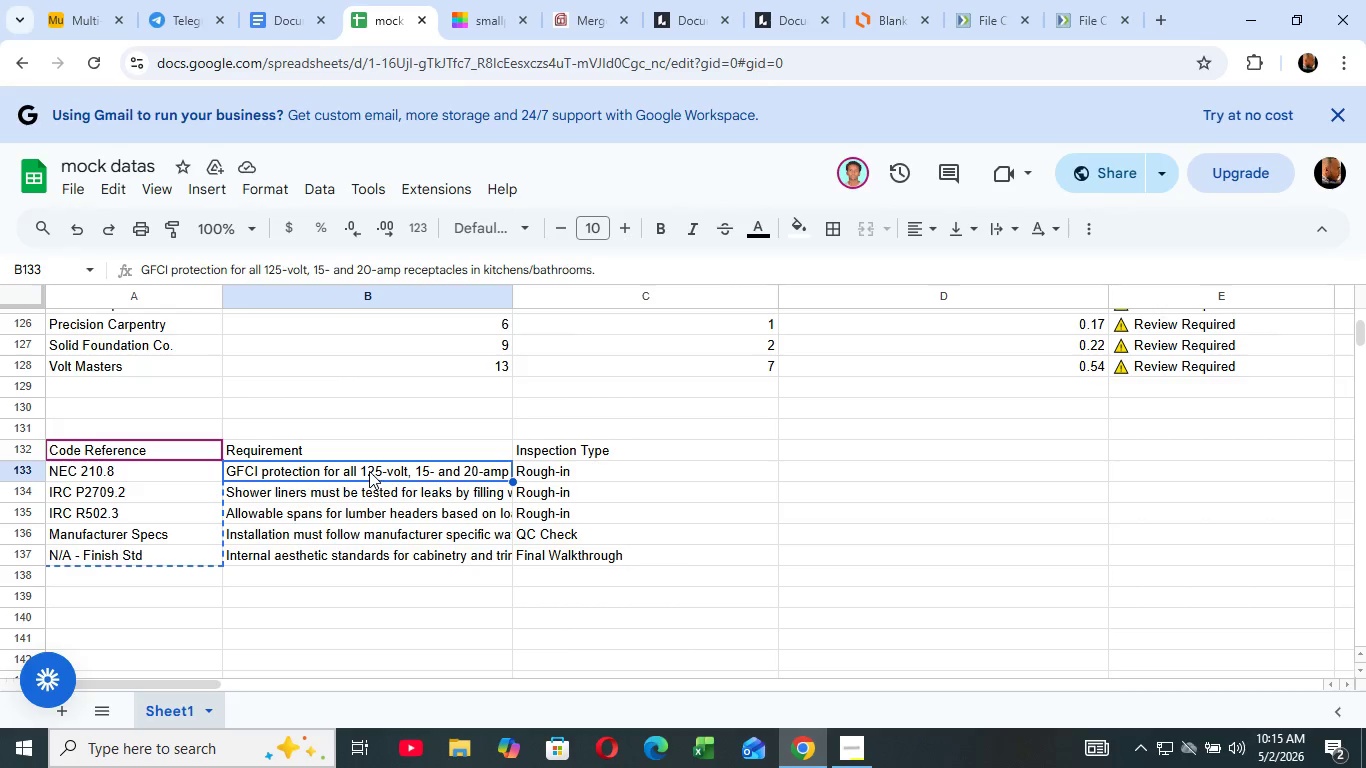 
left_click([369, 471])
 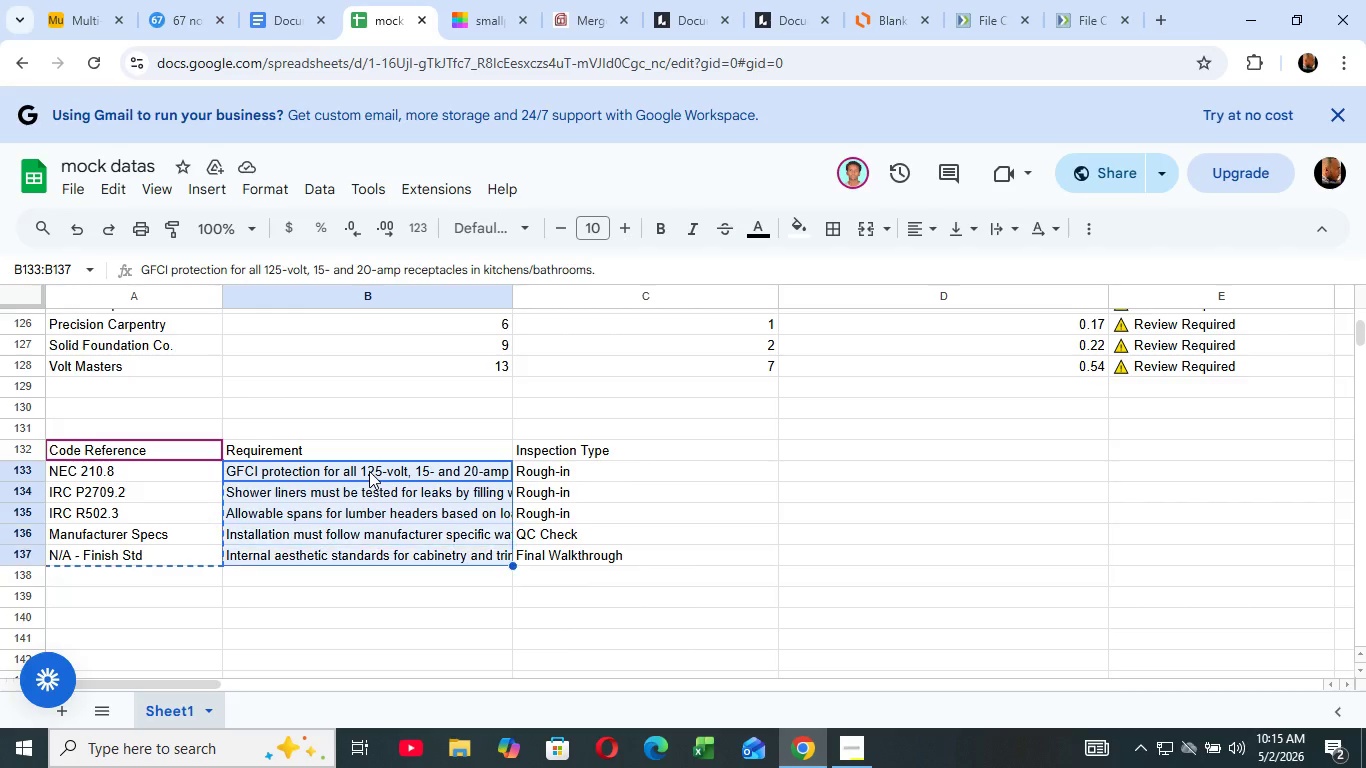 
key(Shift+ArrowDown)
 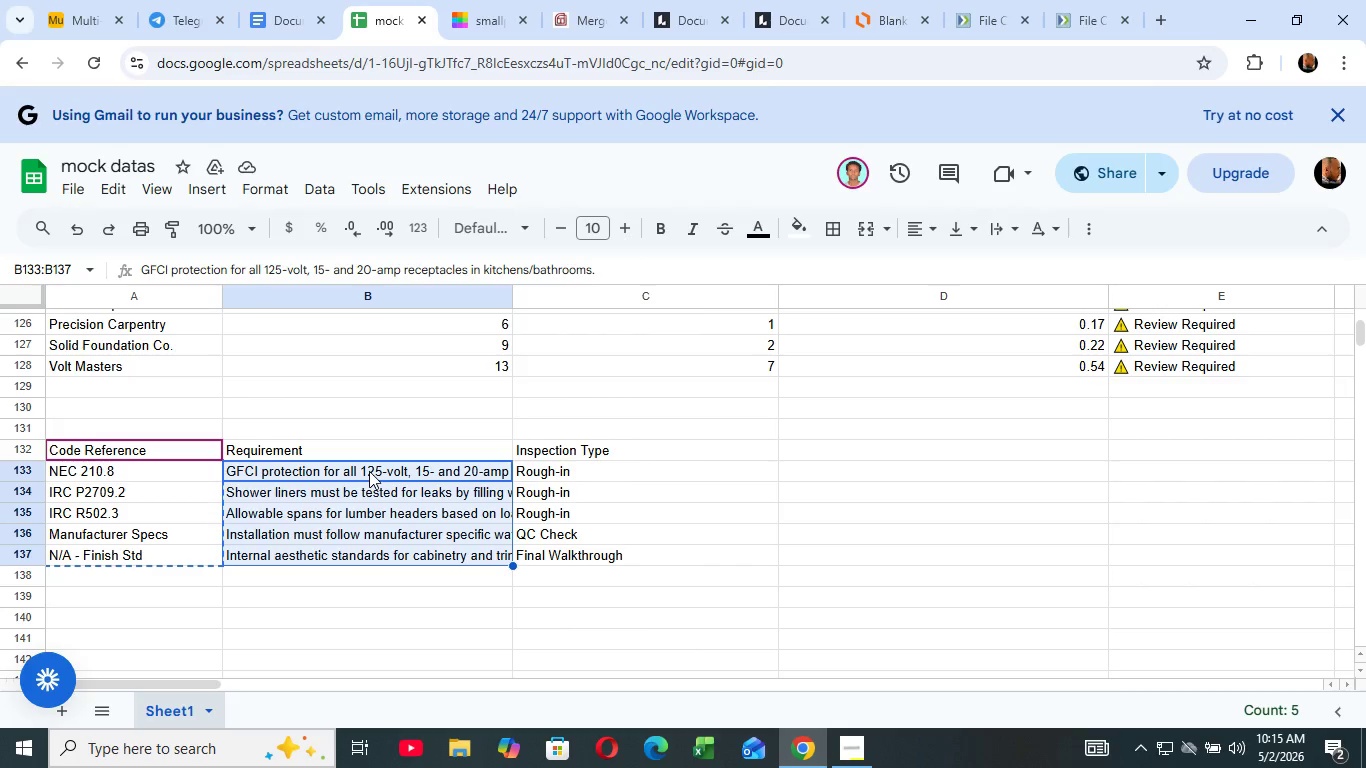 
key(Shift+ArrowDown)
 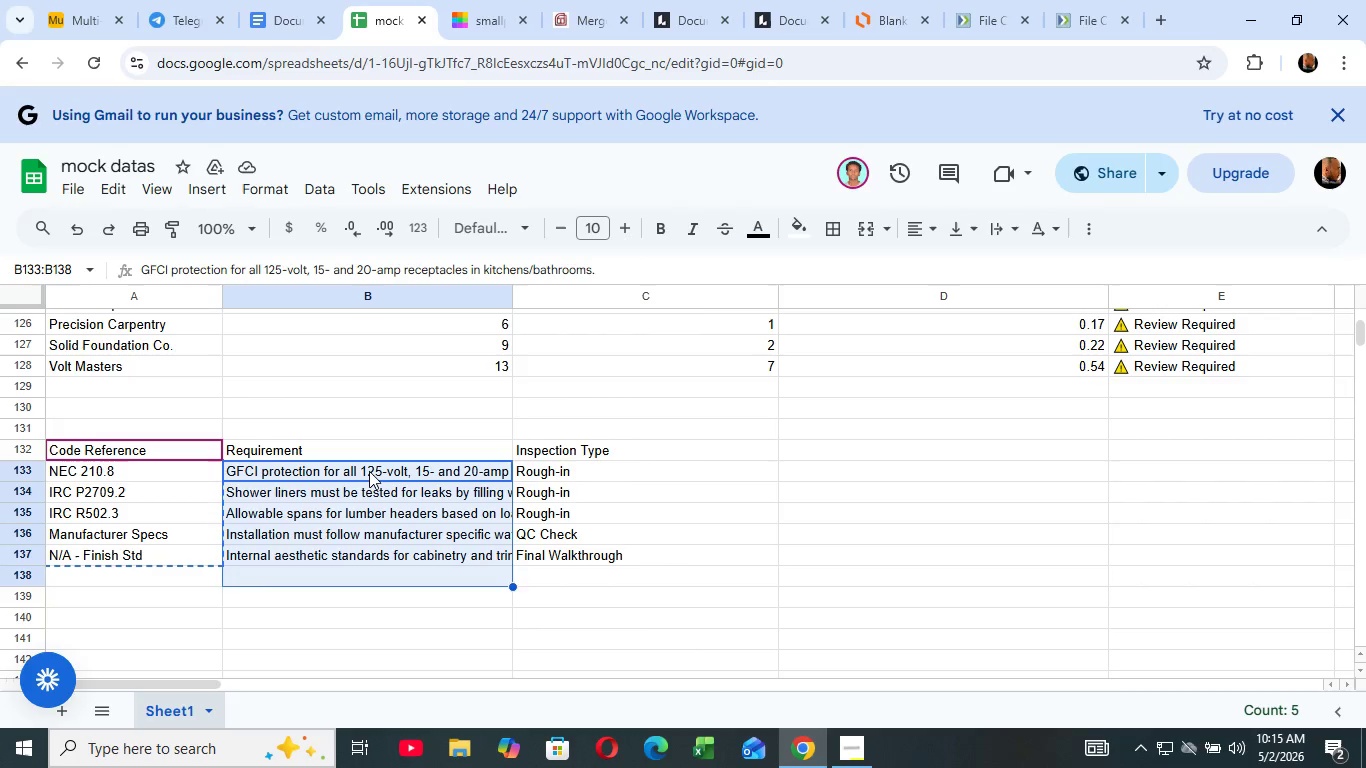 
key(Shift+ArrowDown)
 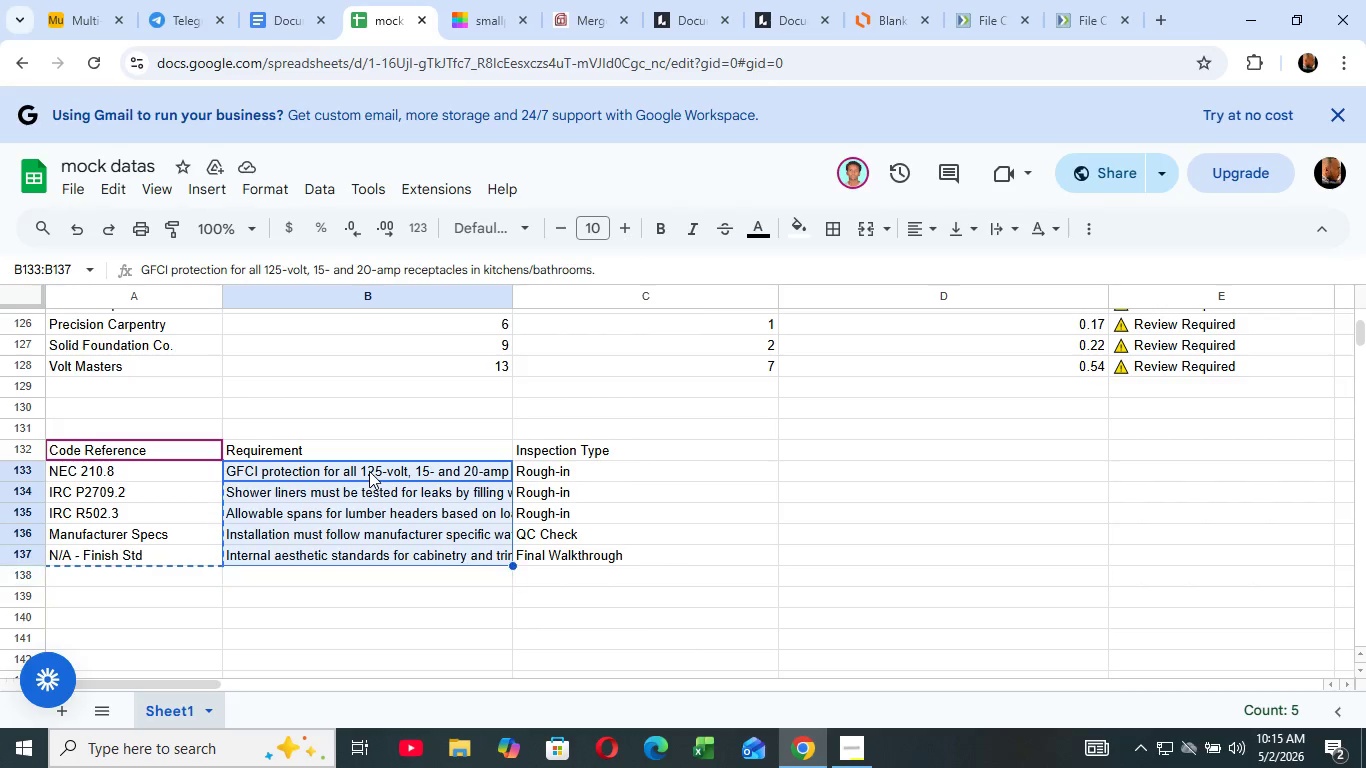 
key(Shift+ArrowDown)
 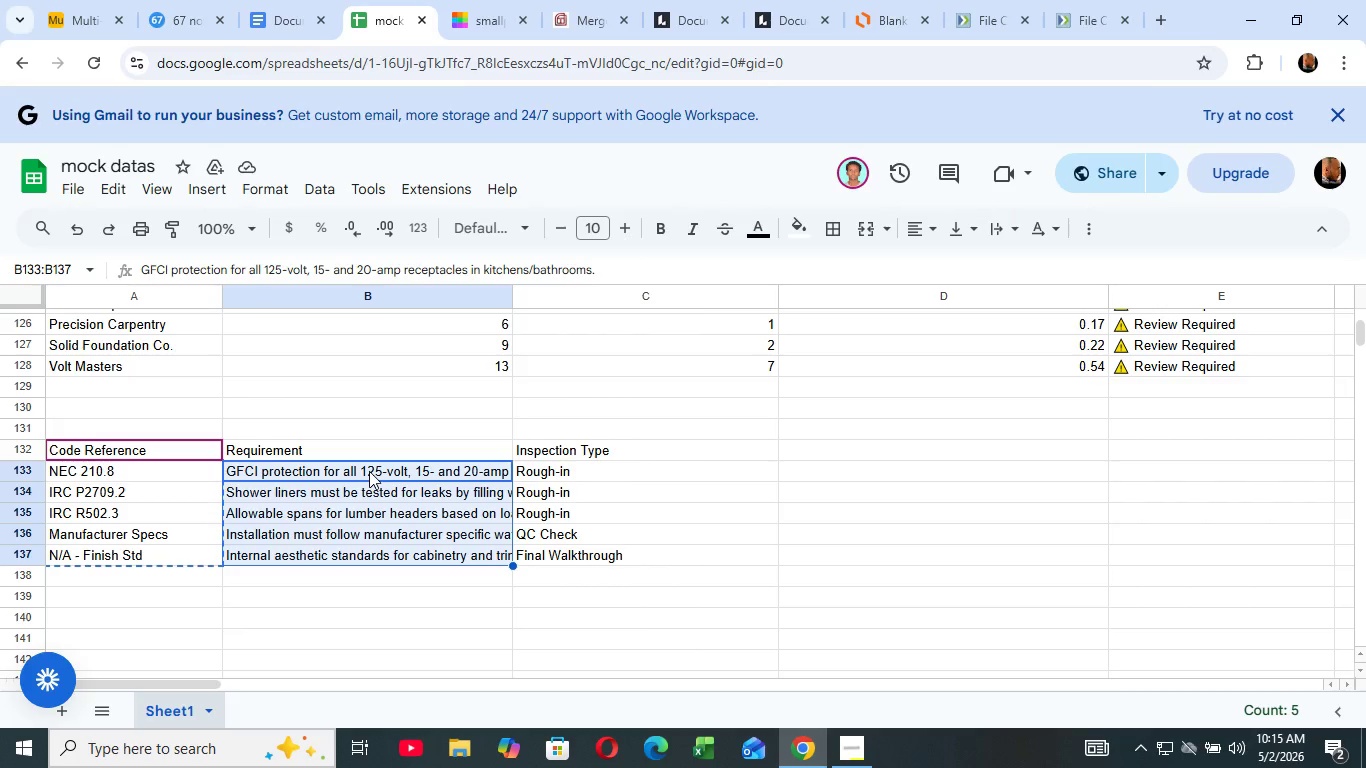 
key(Shift+ArrowDown)
 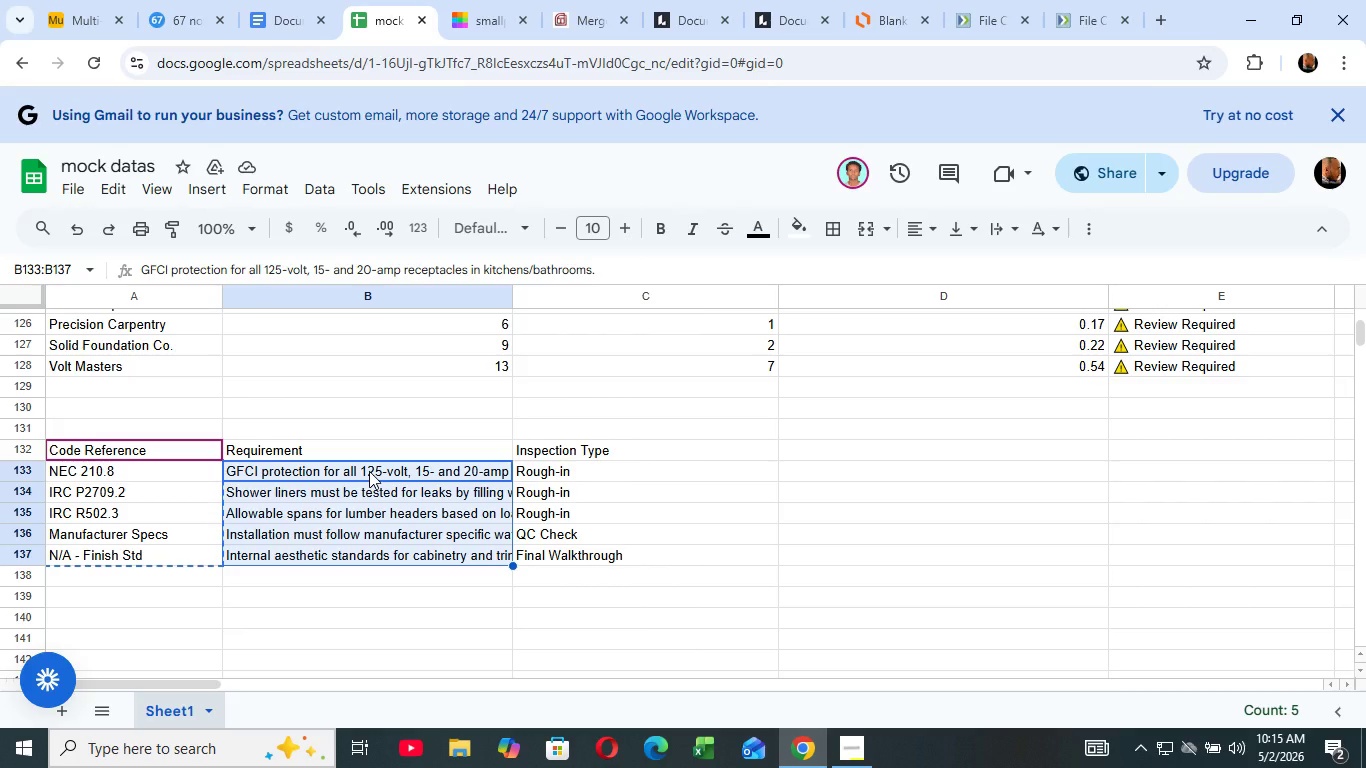 
key(Shift+ArrowUp)
 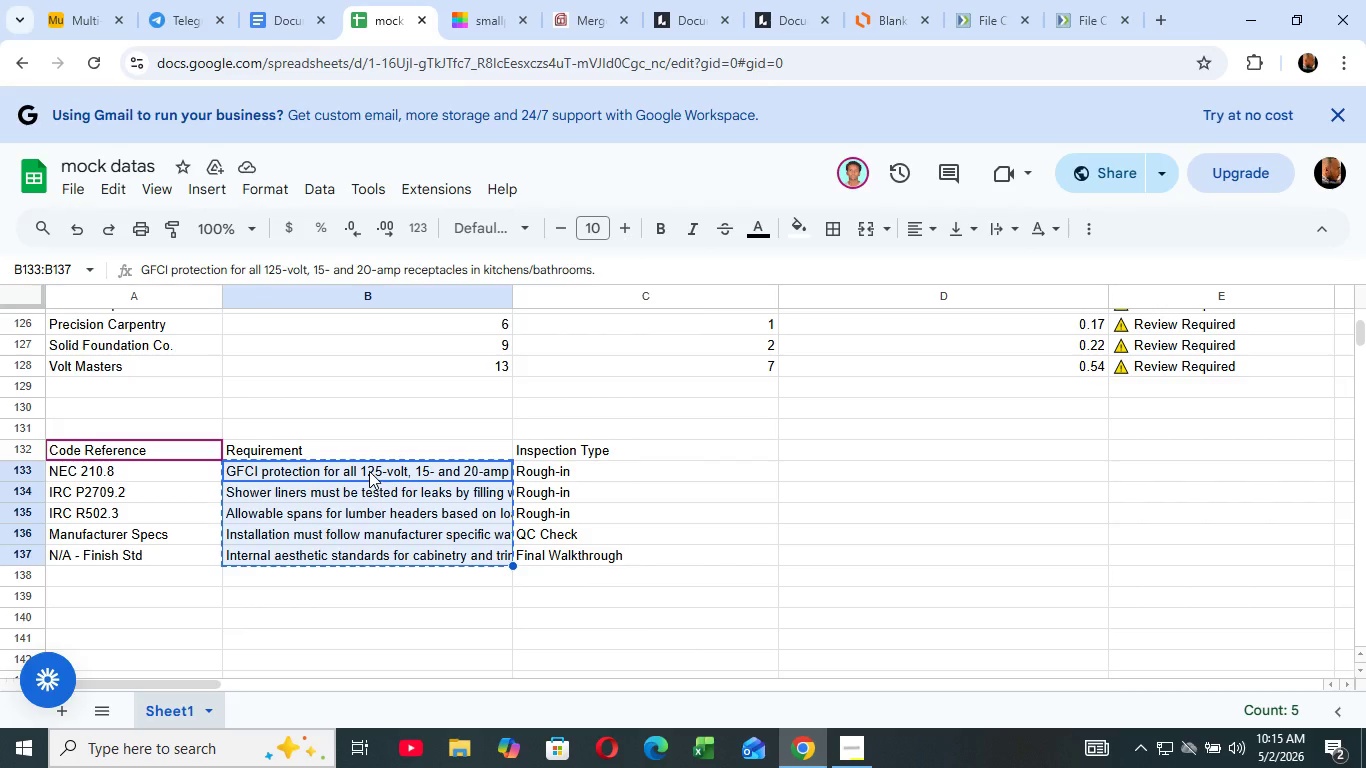 
key(Control+C)
 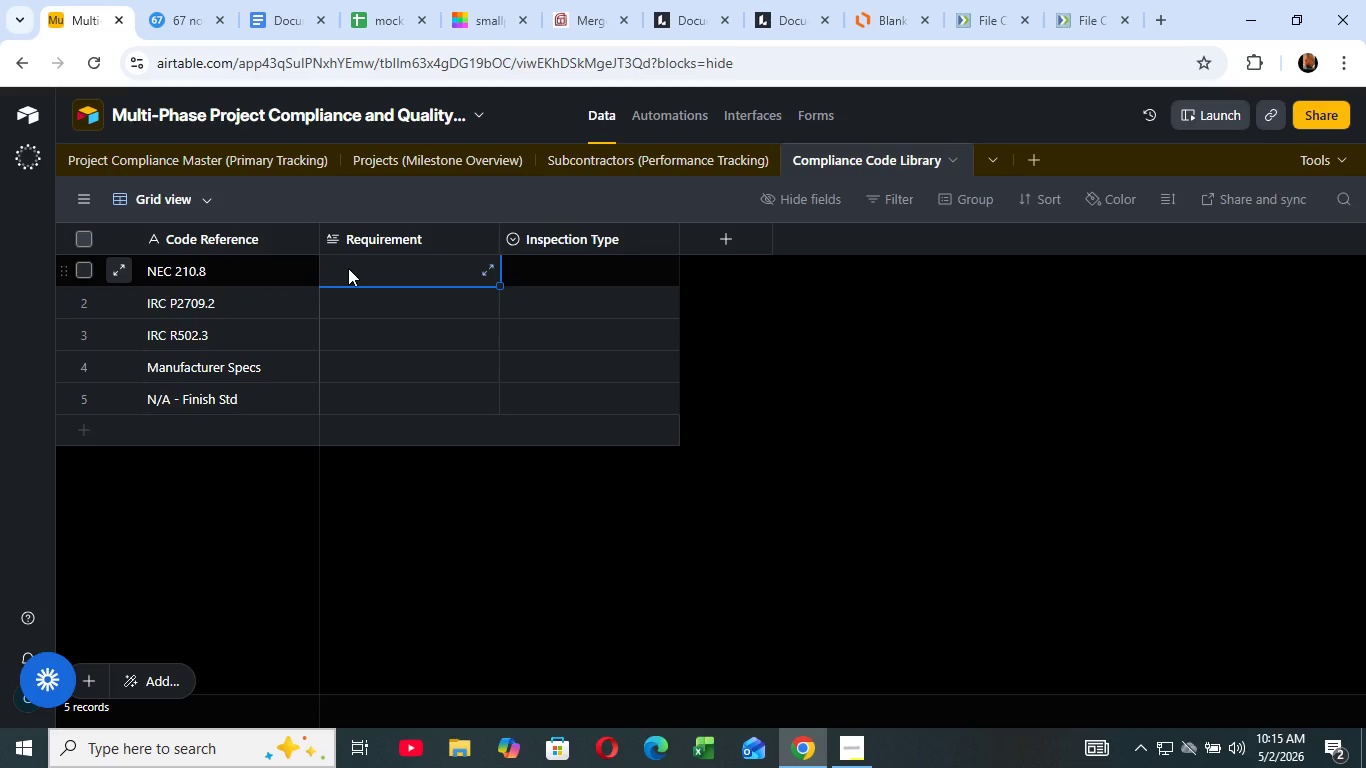 
key(Control+V)
 